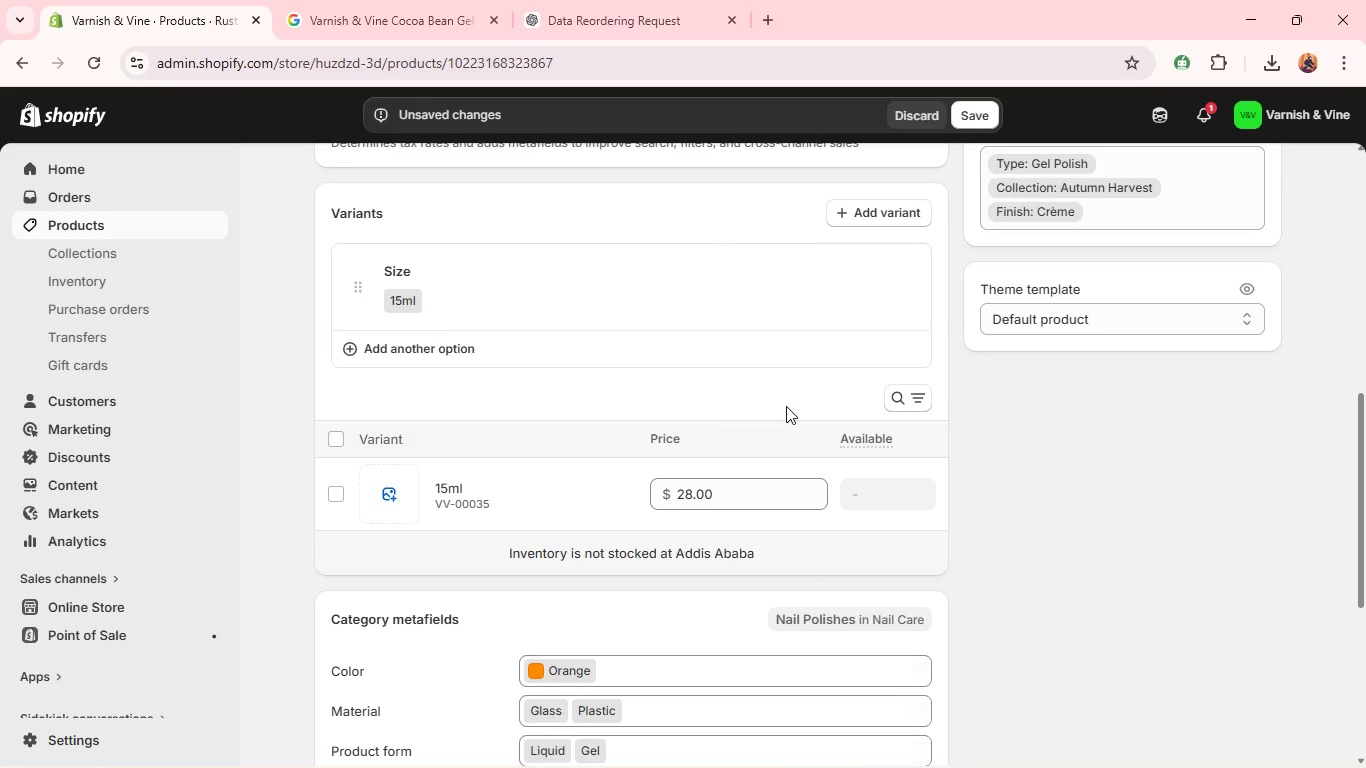 
wait(6.39)
 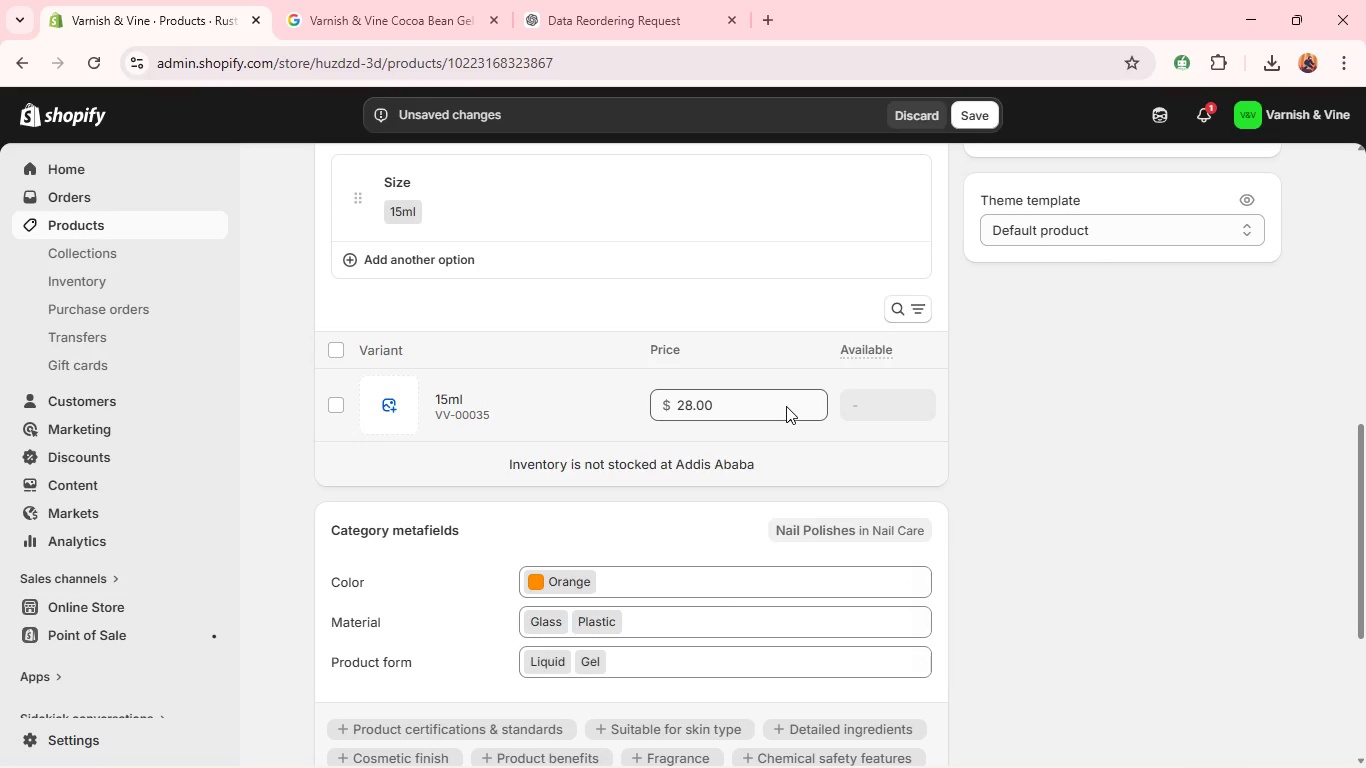 
left_click([391, 302])
 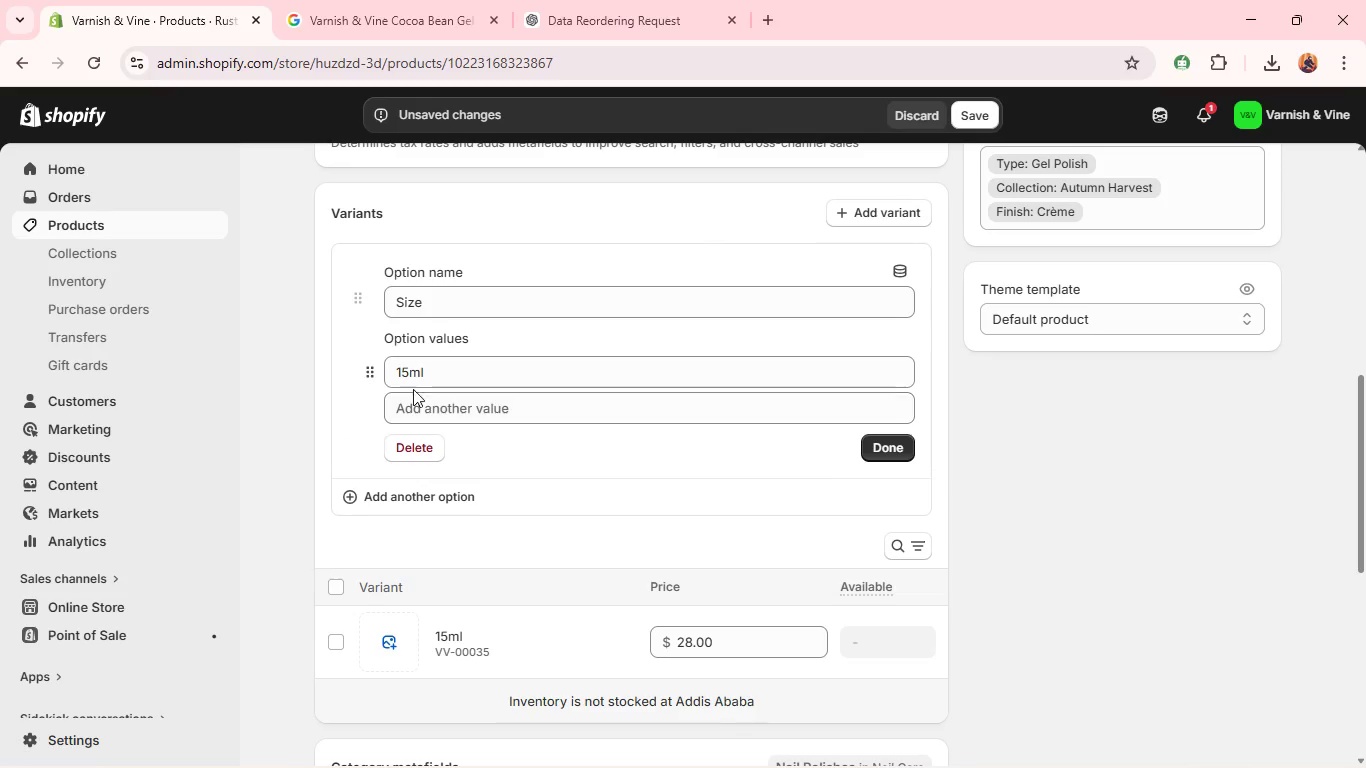 
left_click([408, 382])
 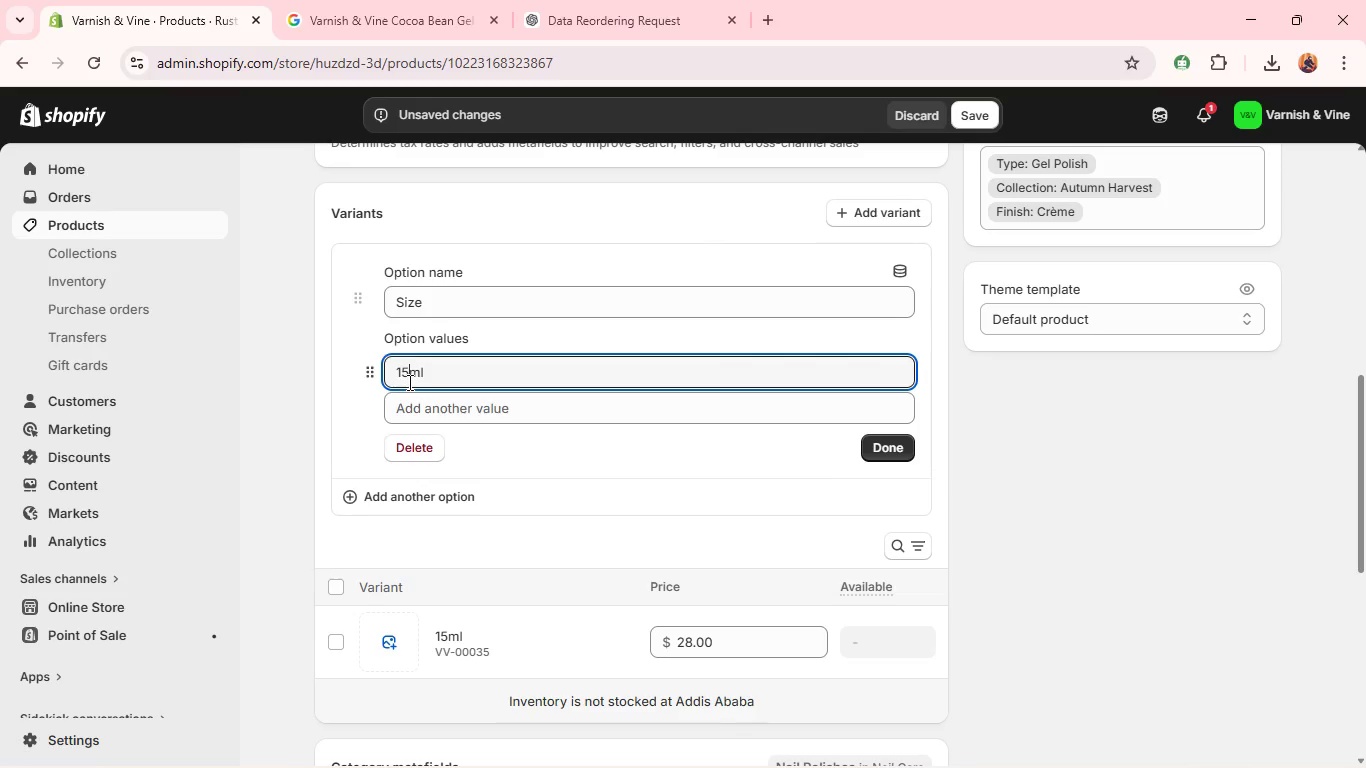 
key(Backspace)
 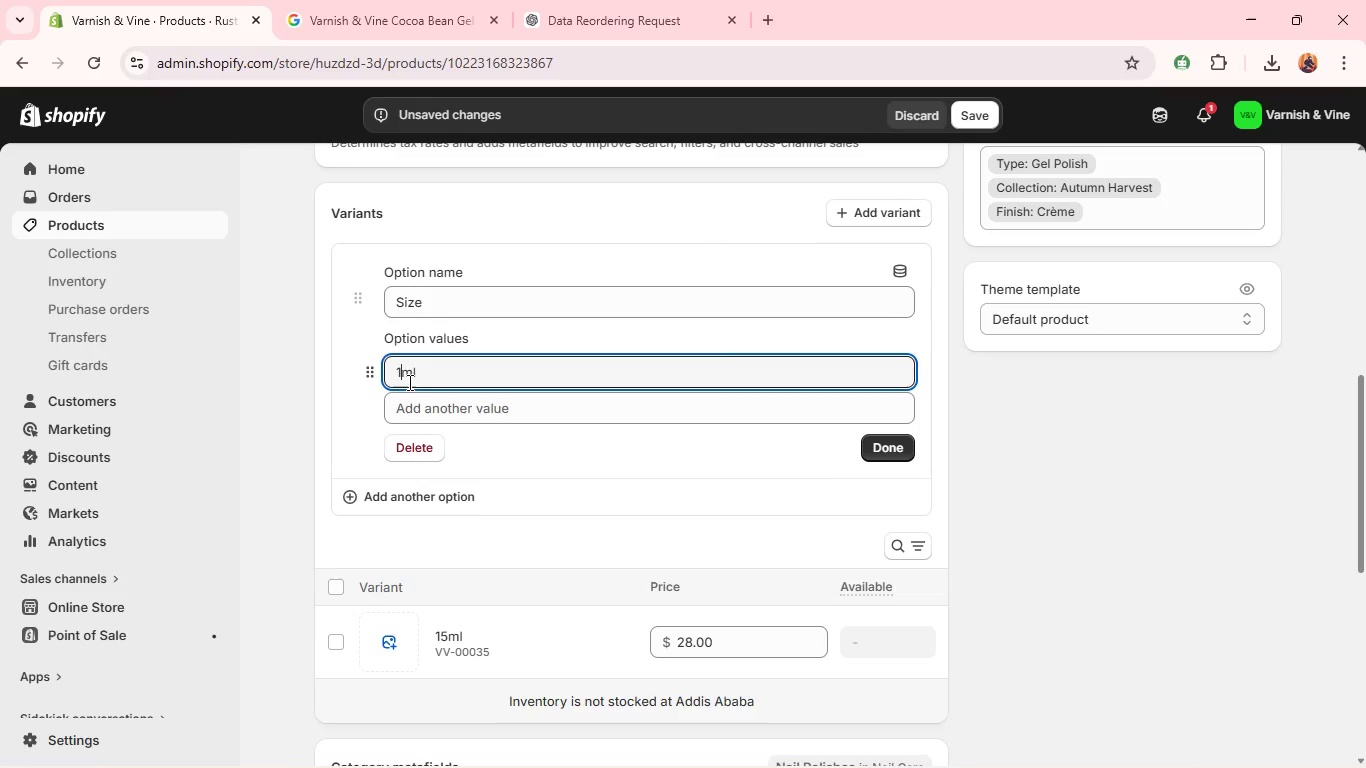 
key(Backspace)
 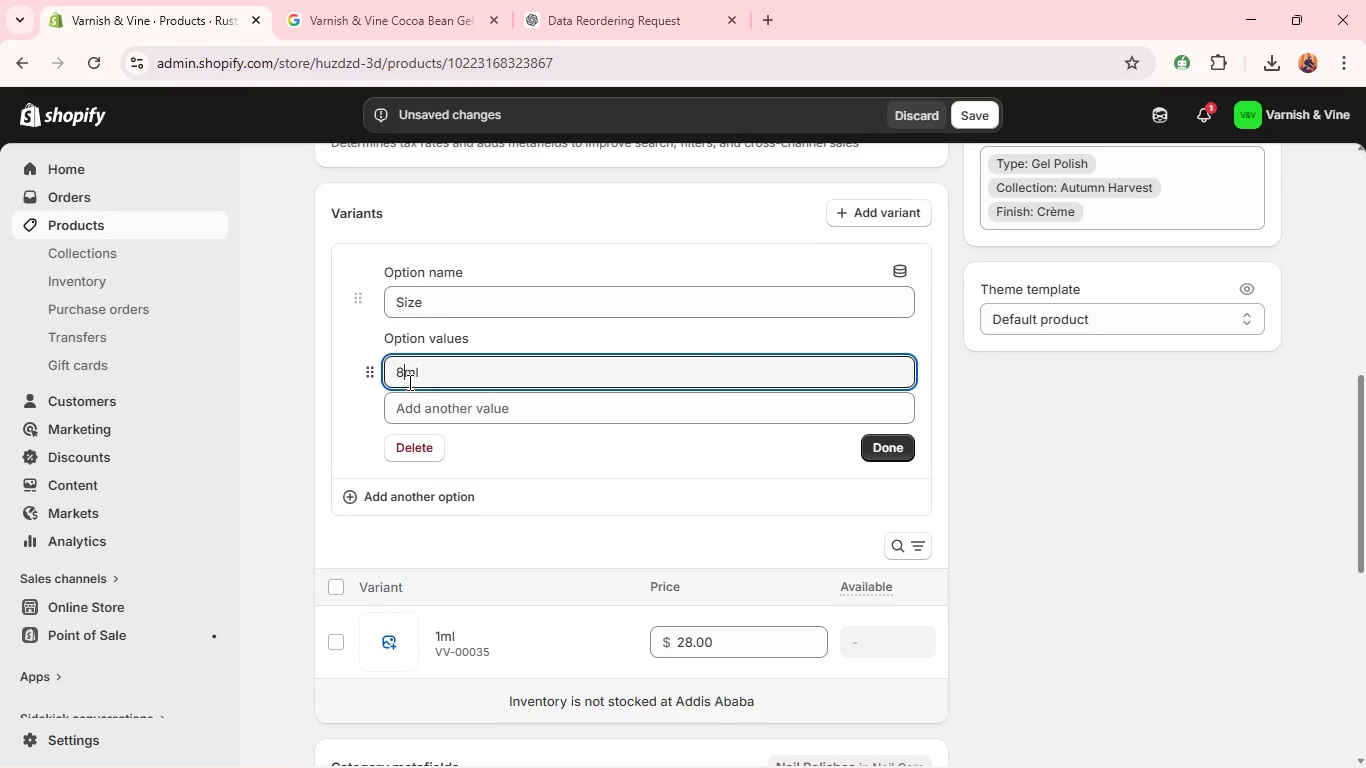 
key(8)
 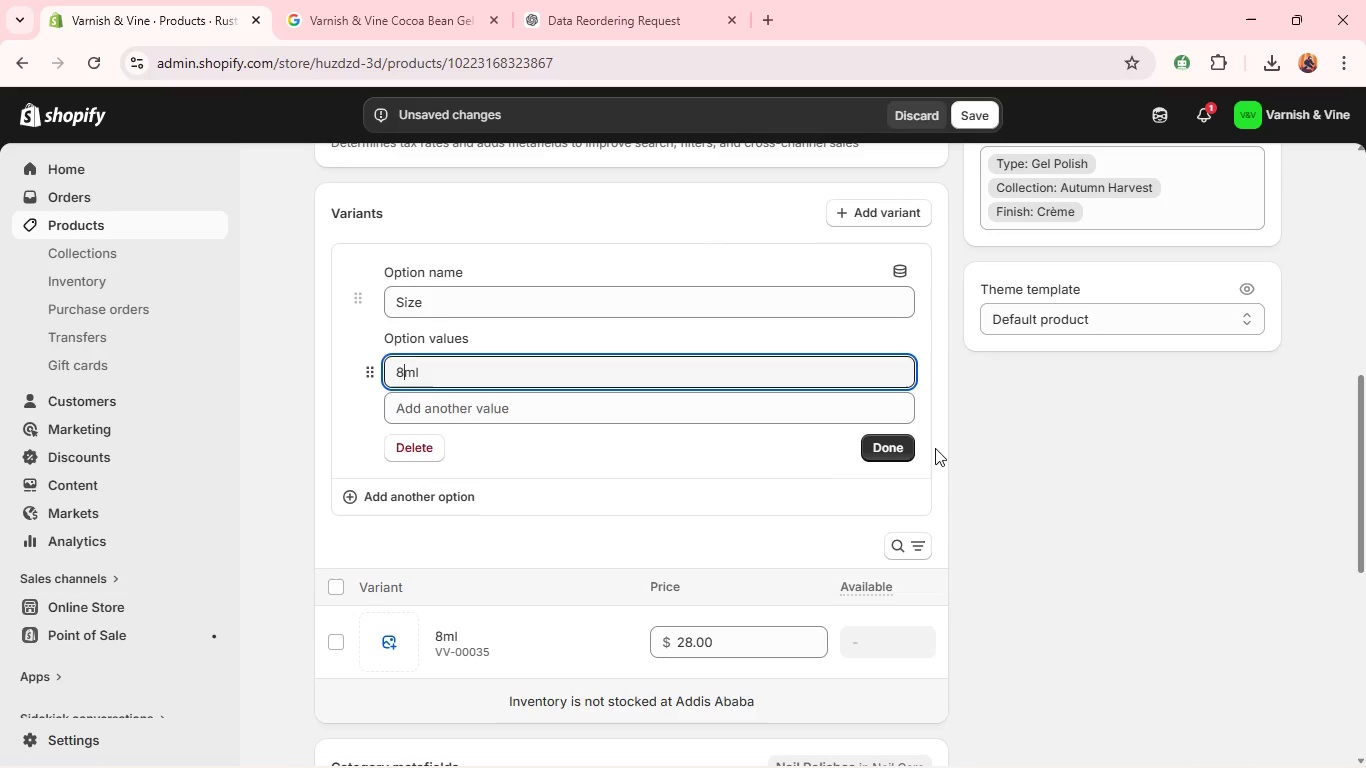 
left_click([910, 441])
 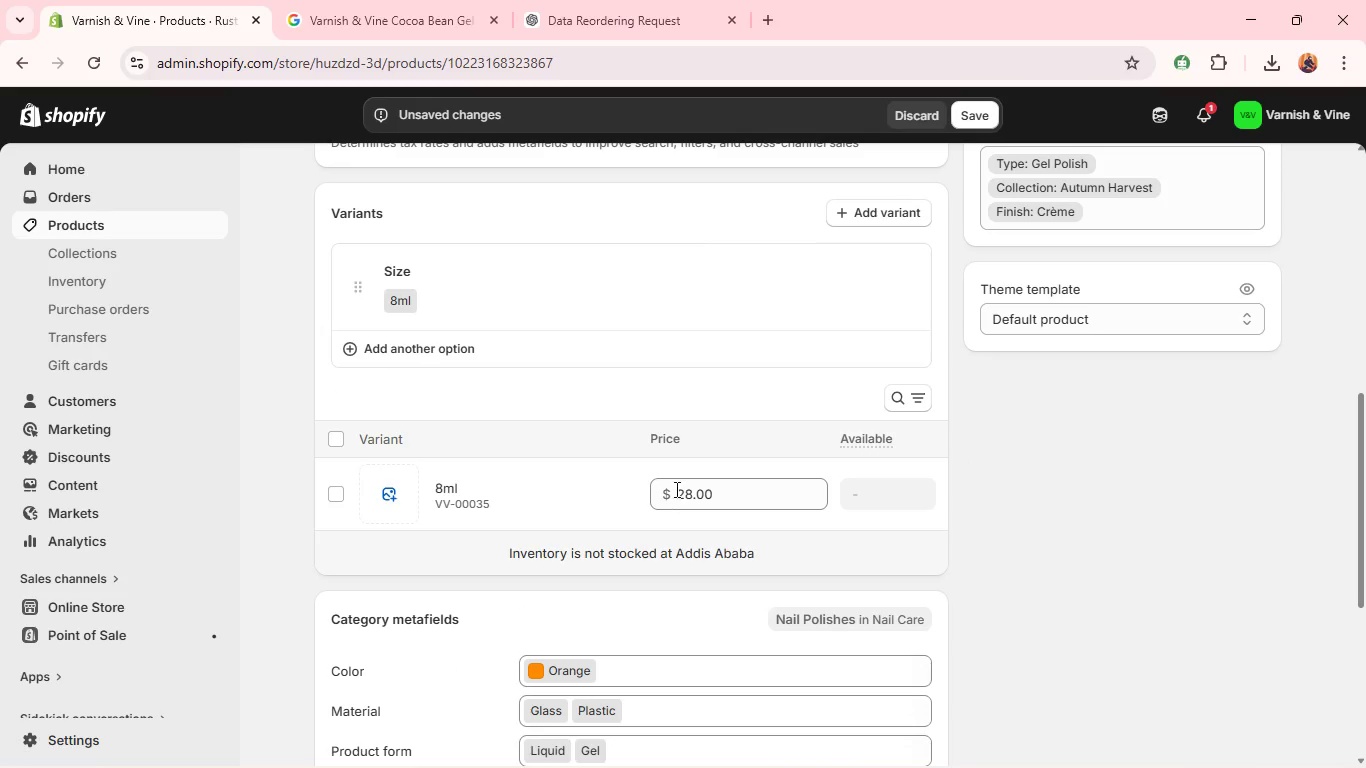 
left_click([683, 496])
 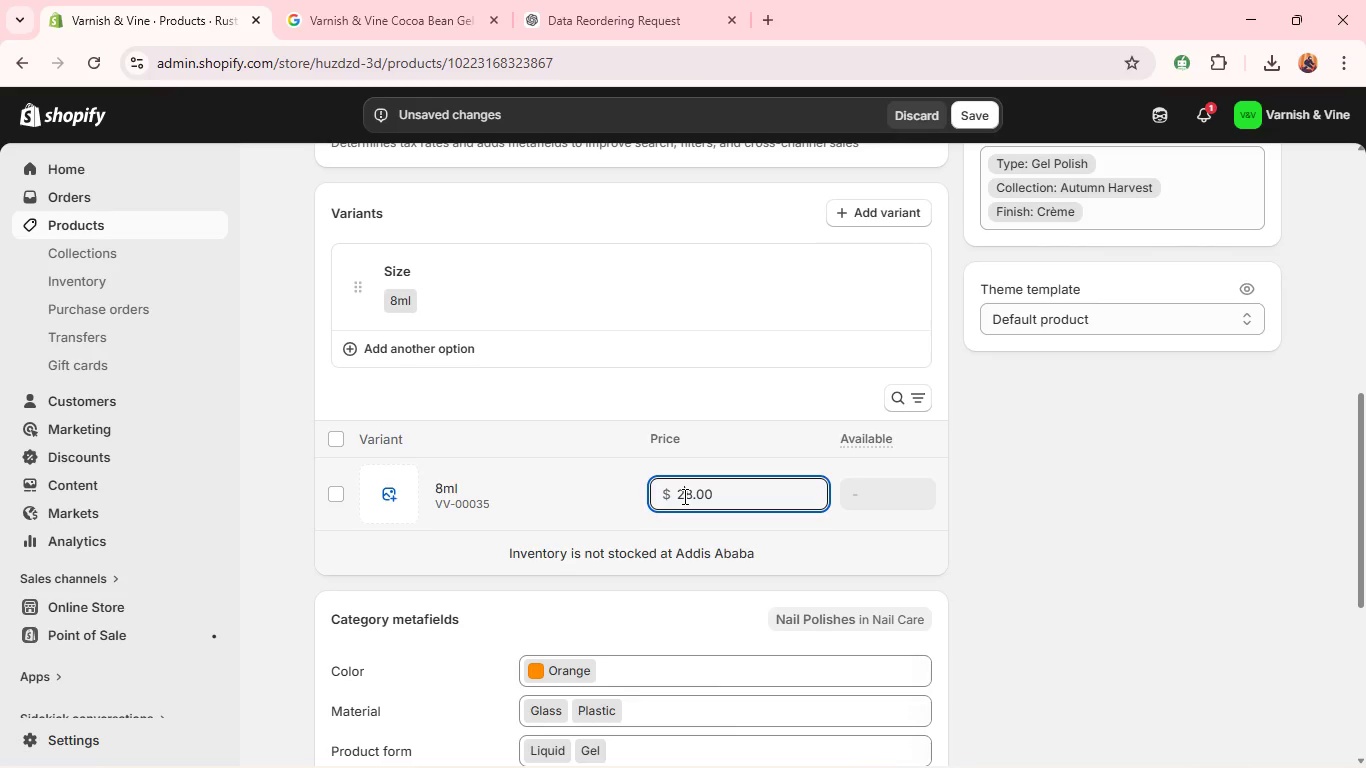 
type(16)
 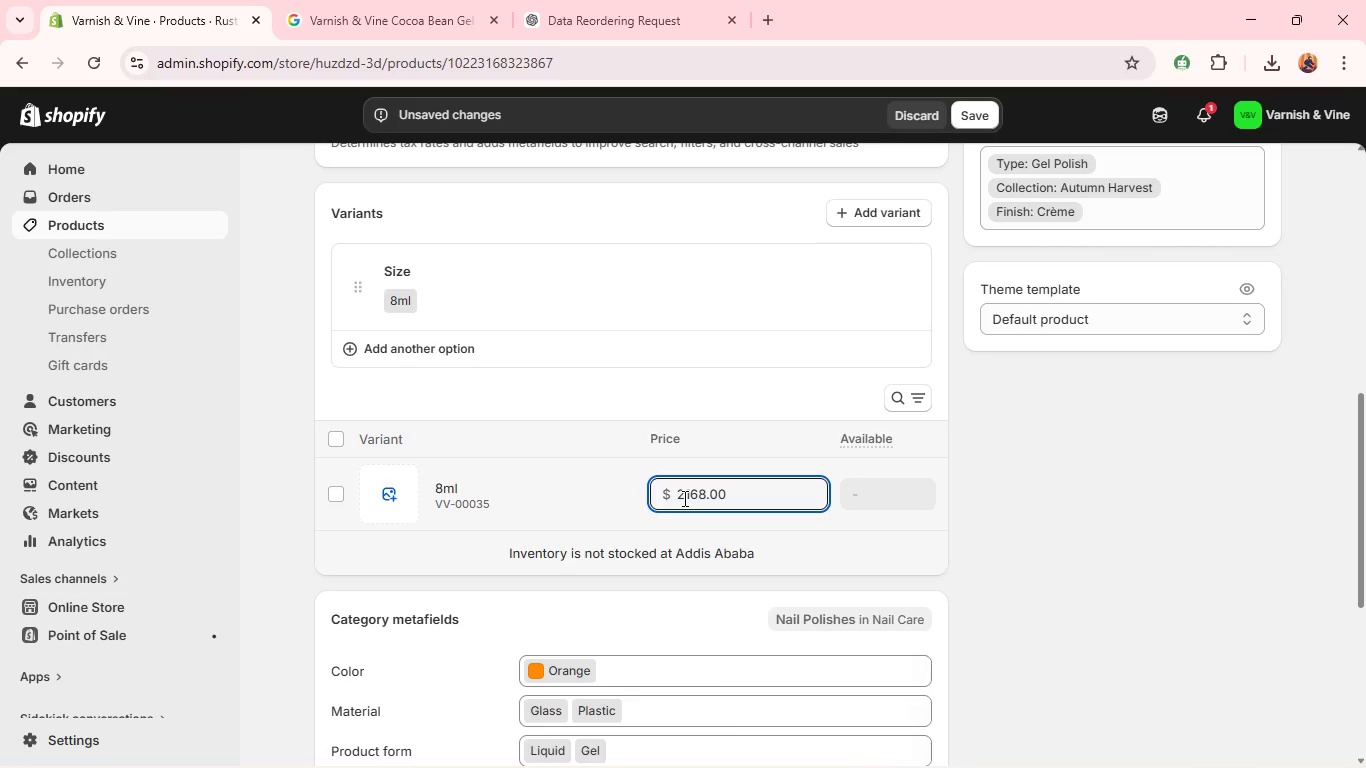 
double_click([683, 498])
 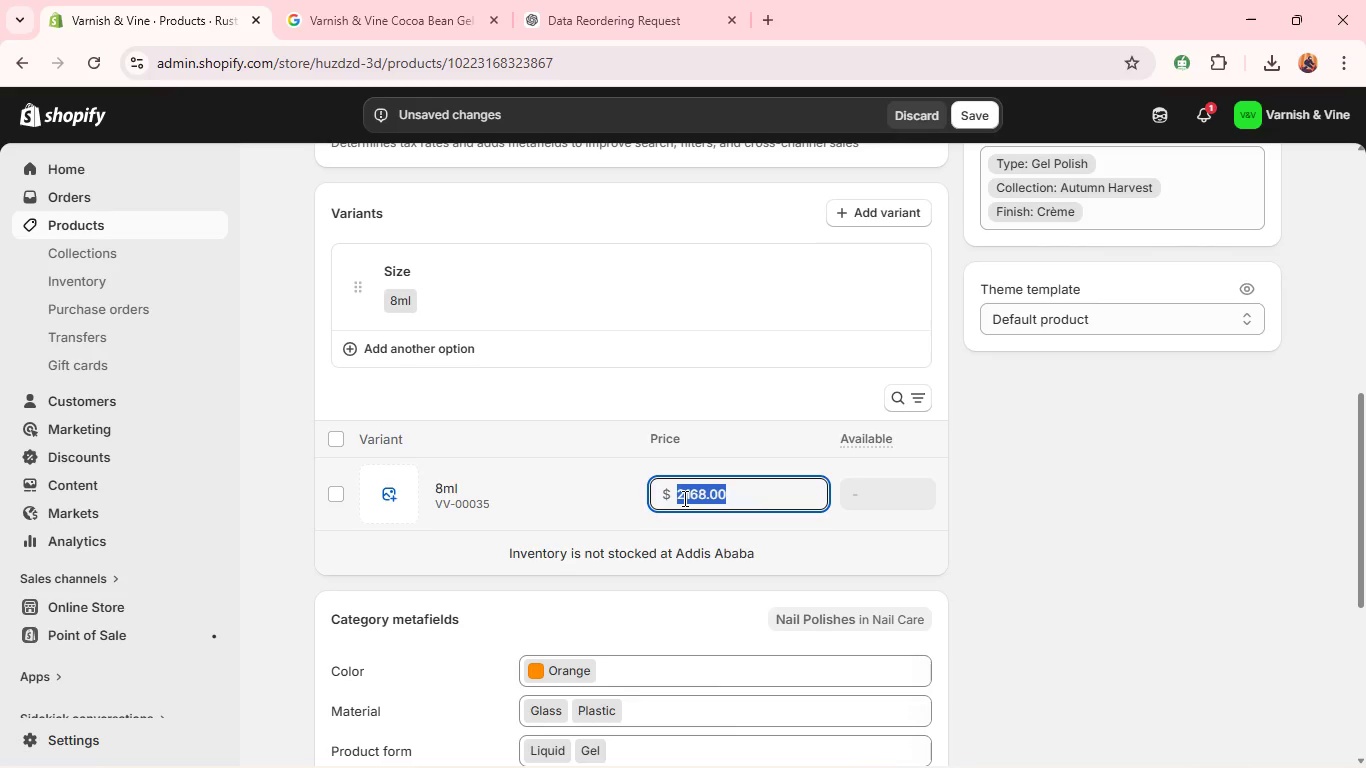 
triple_click([683, 498])
 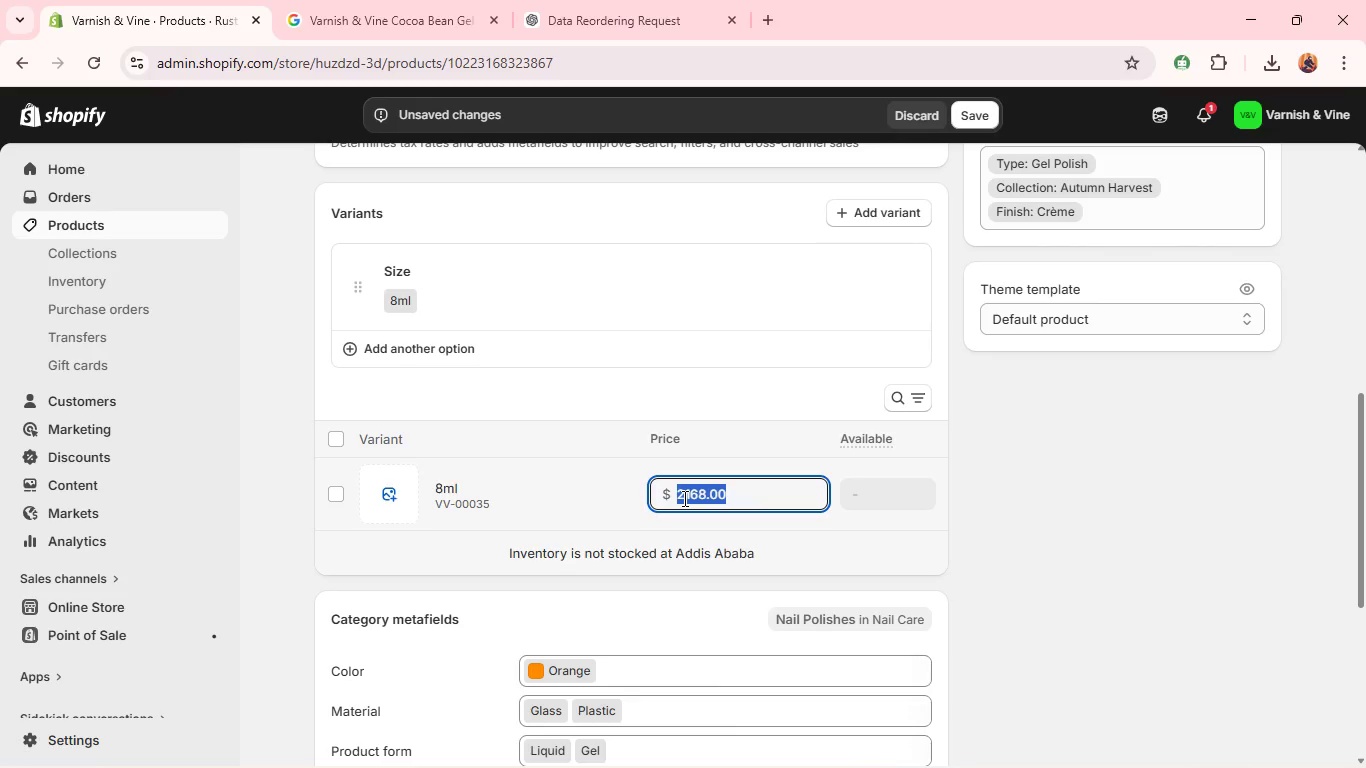 
type(16)
 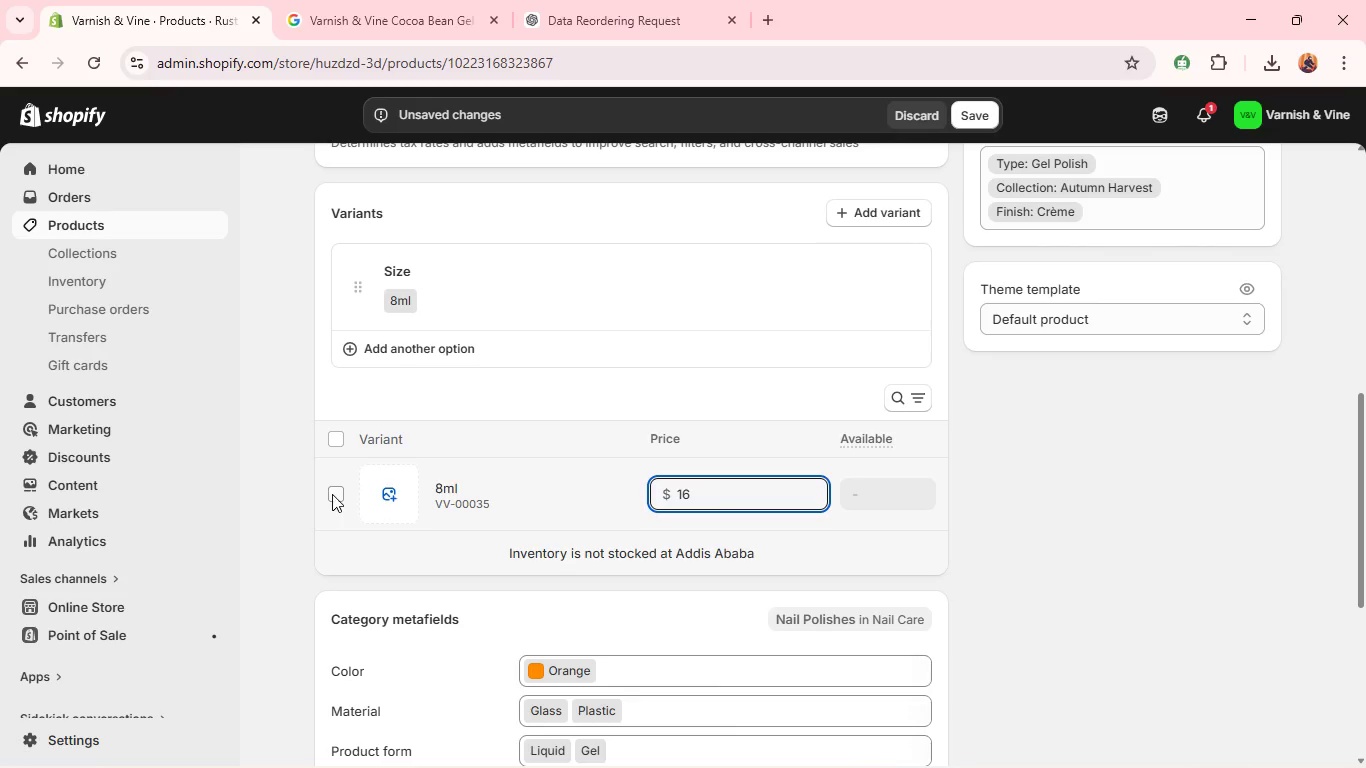 
left_click([334, 494])
 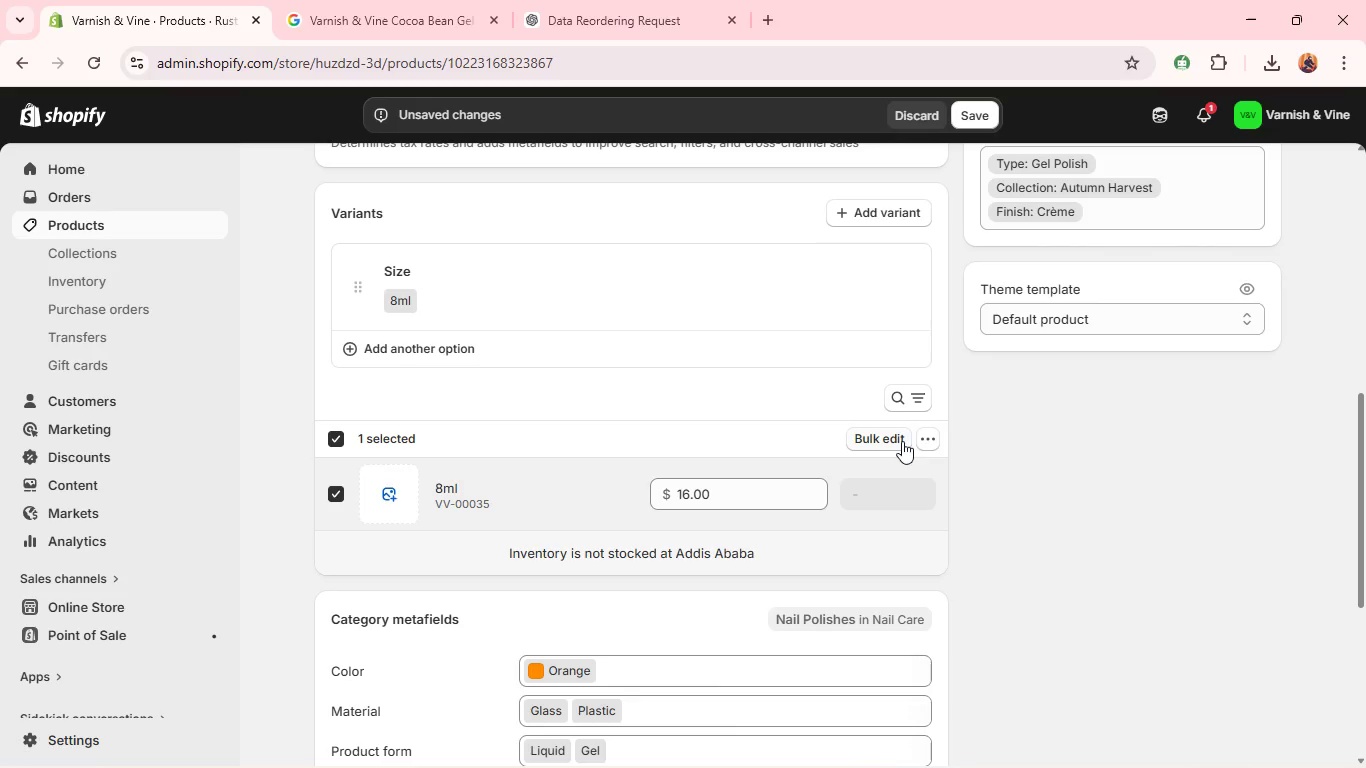 
left_click([919, 443])
 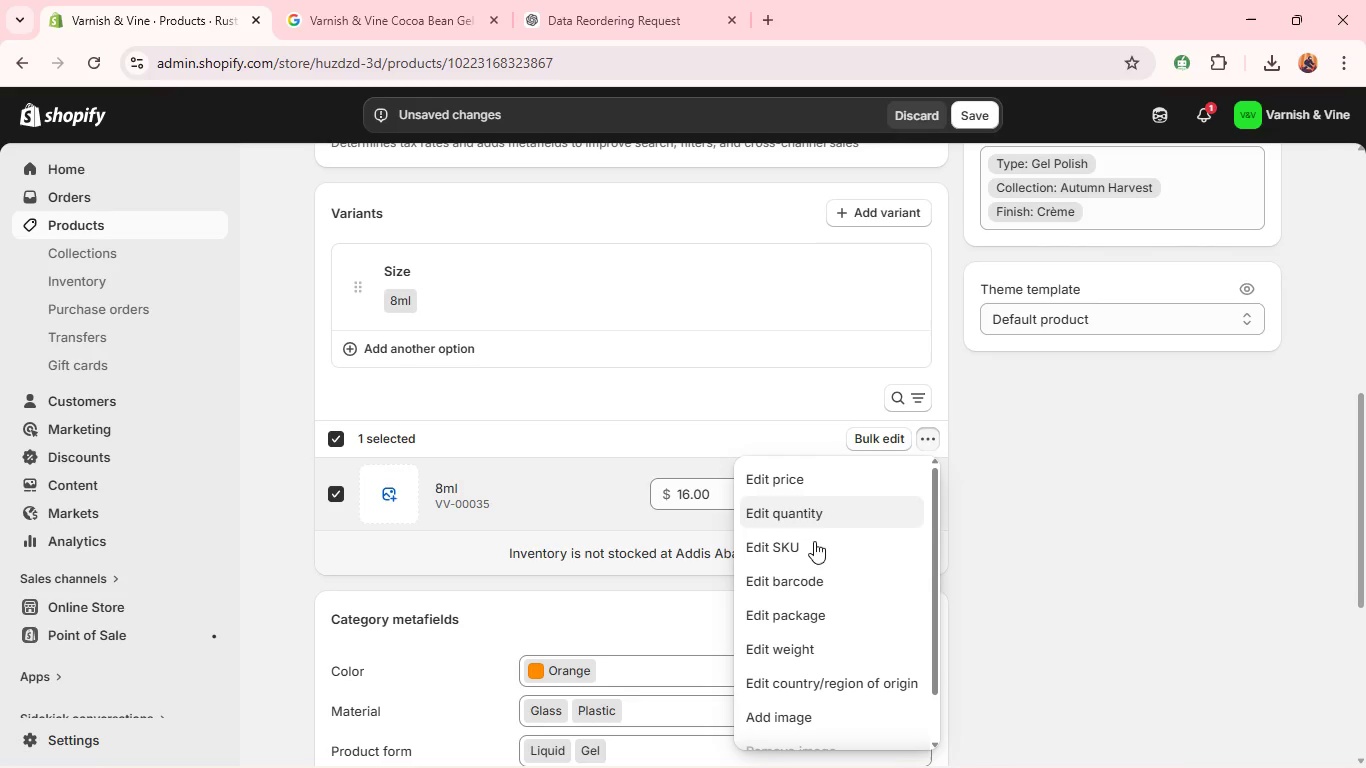 
left_click([808, 547])
 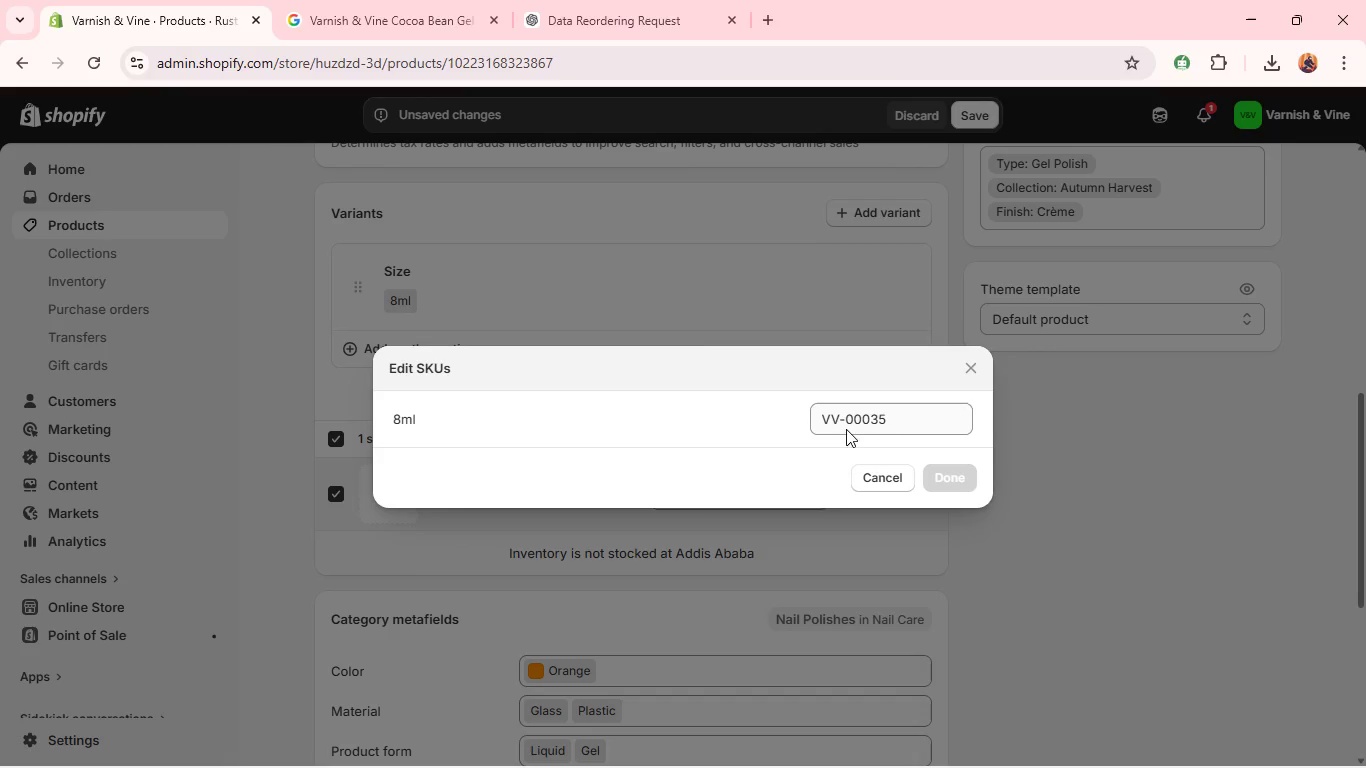 
left_click([901, 417])
 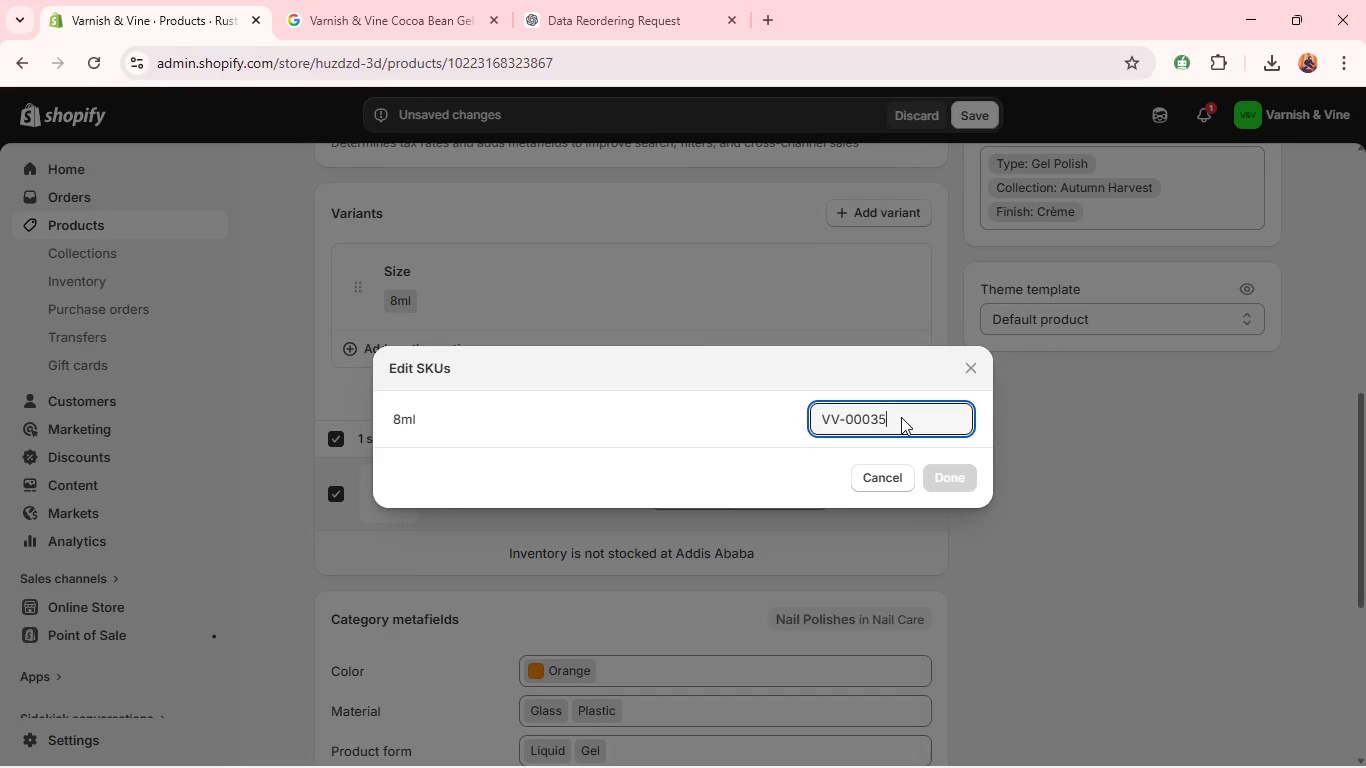 
key(Backspace)
 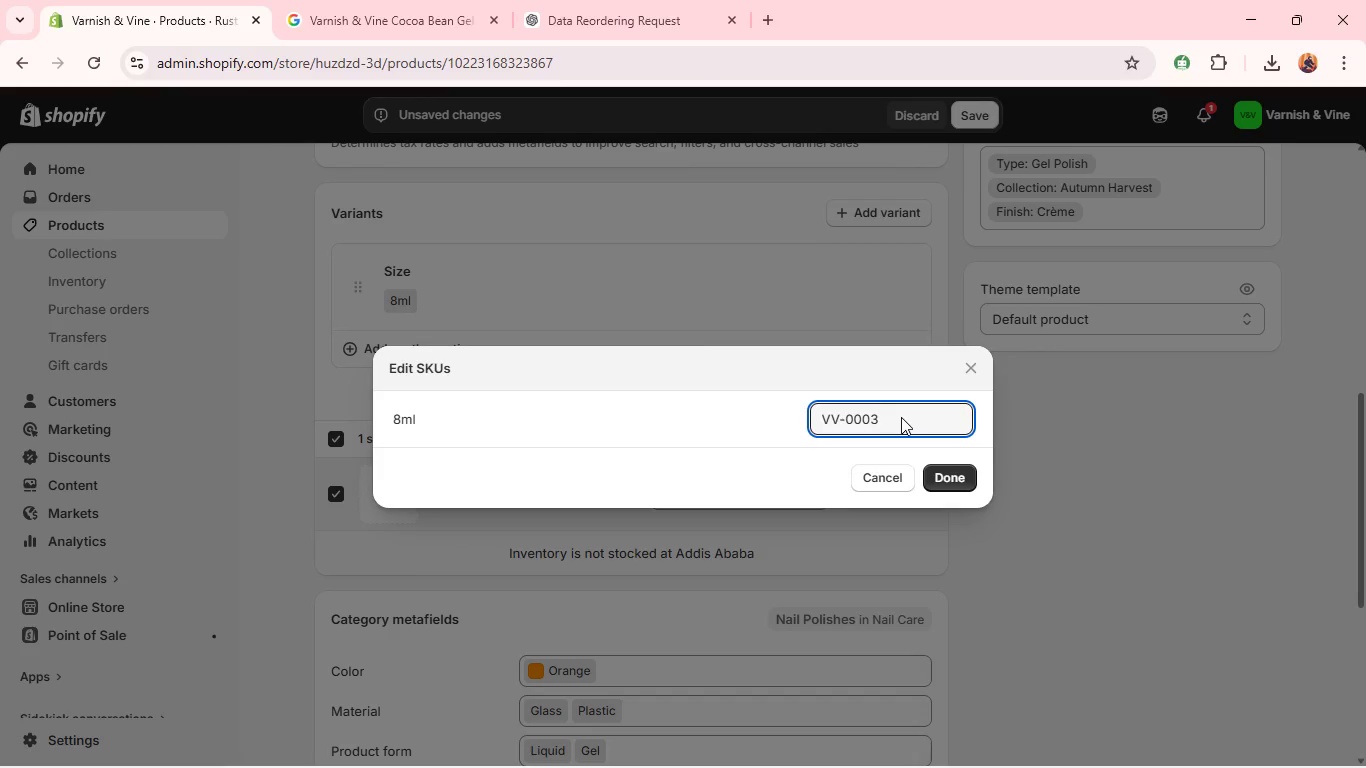 
key(6)
 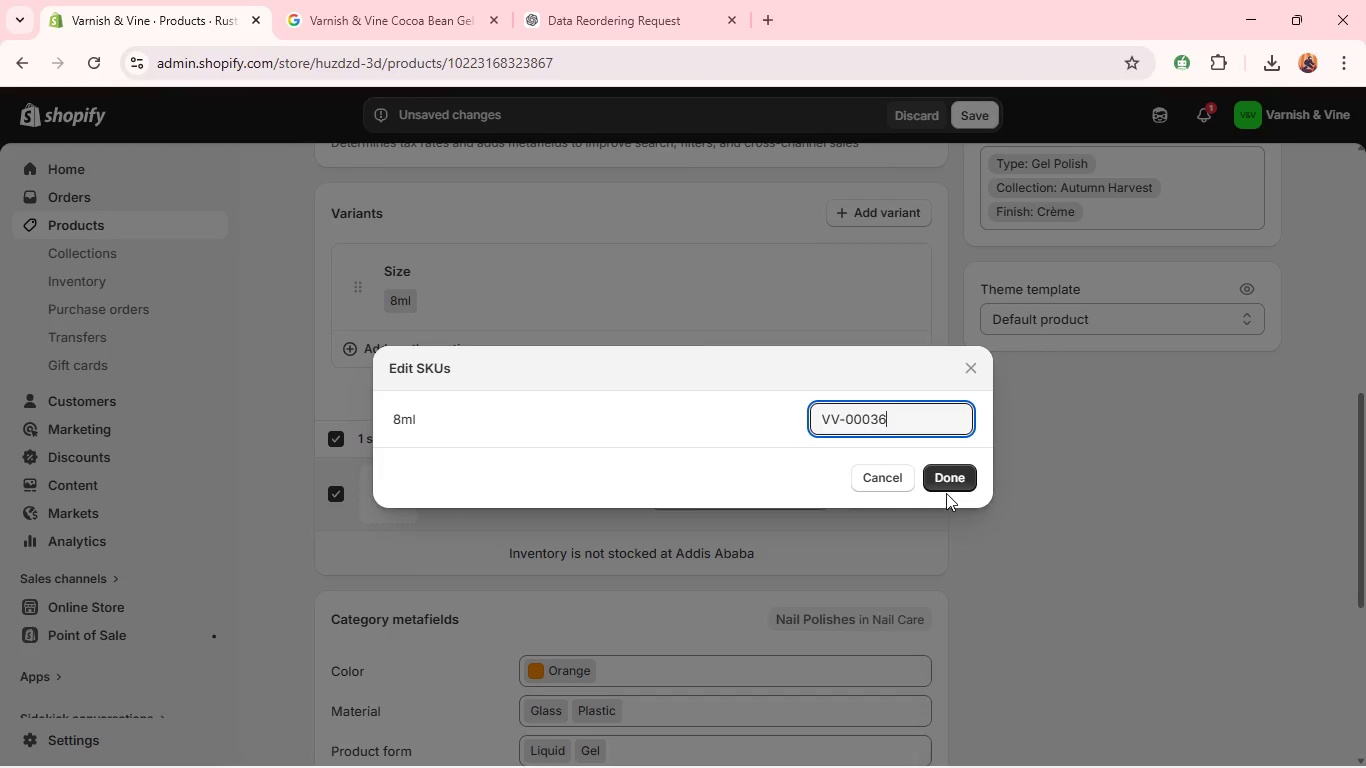 
left_click([946, 492])
 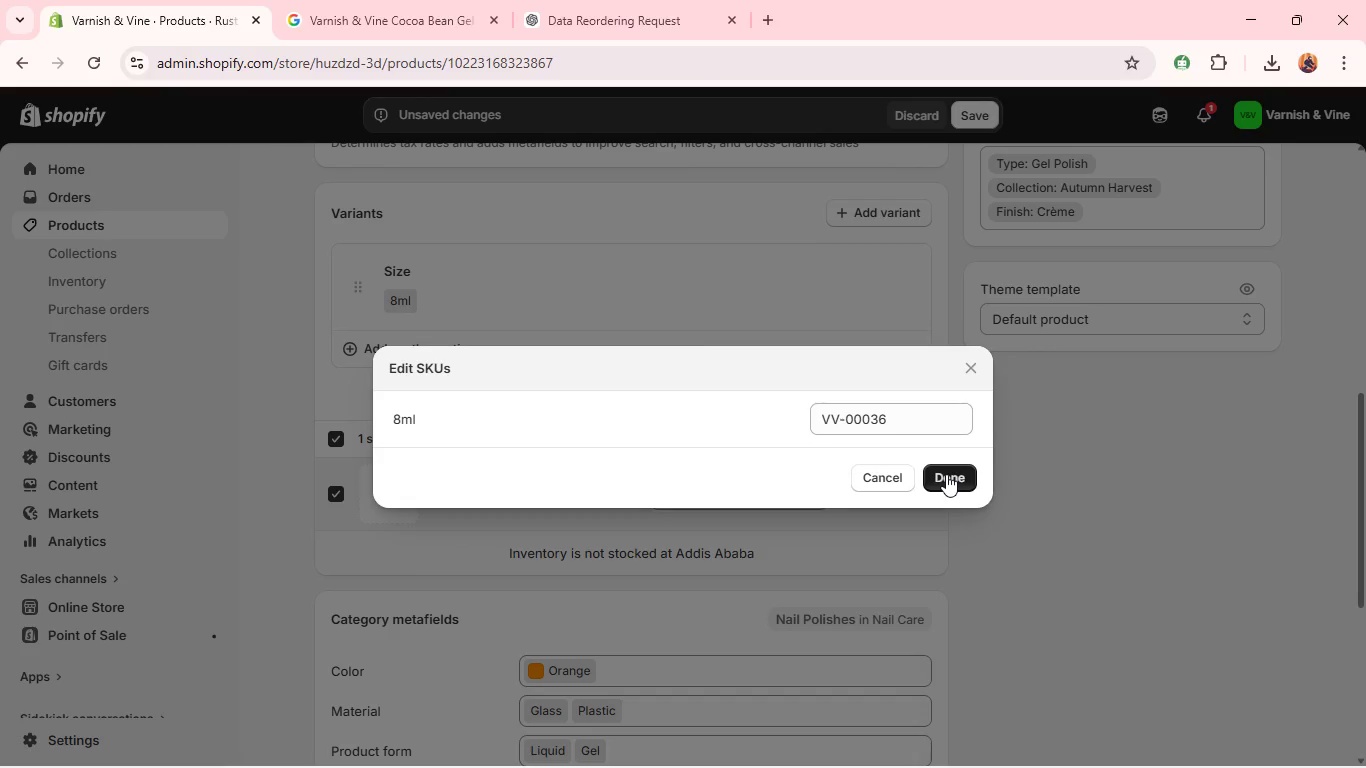 
left_click([946, 474])
 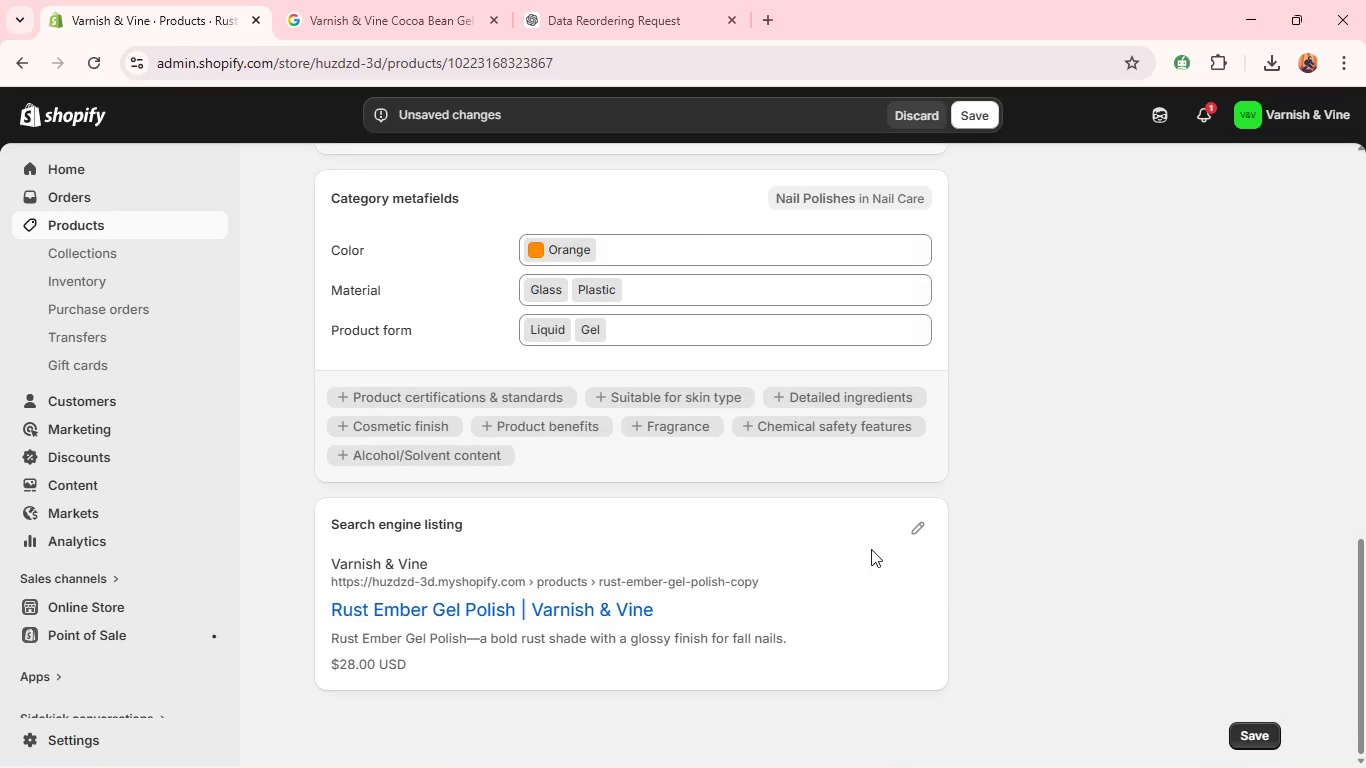 
left_click([912, 538])
 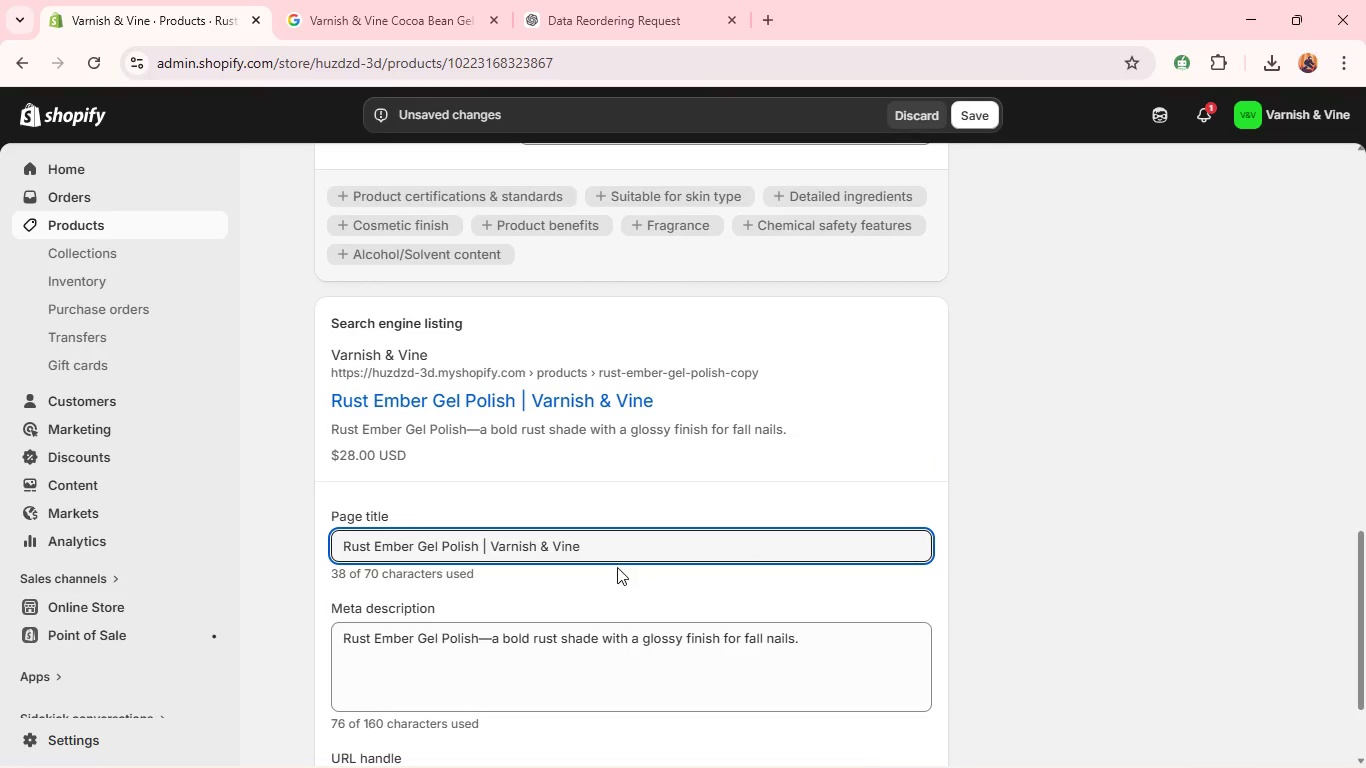 
double_click([616, 546])
 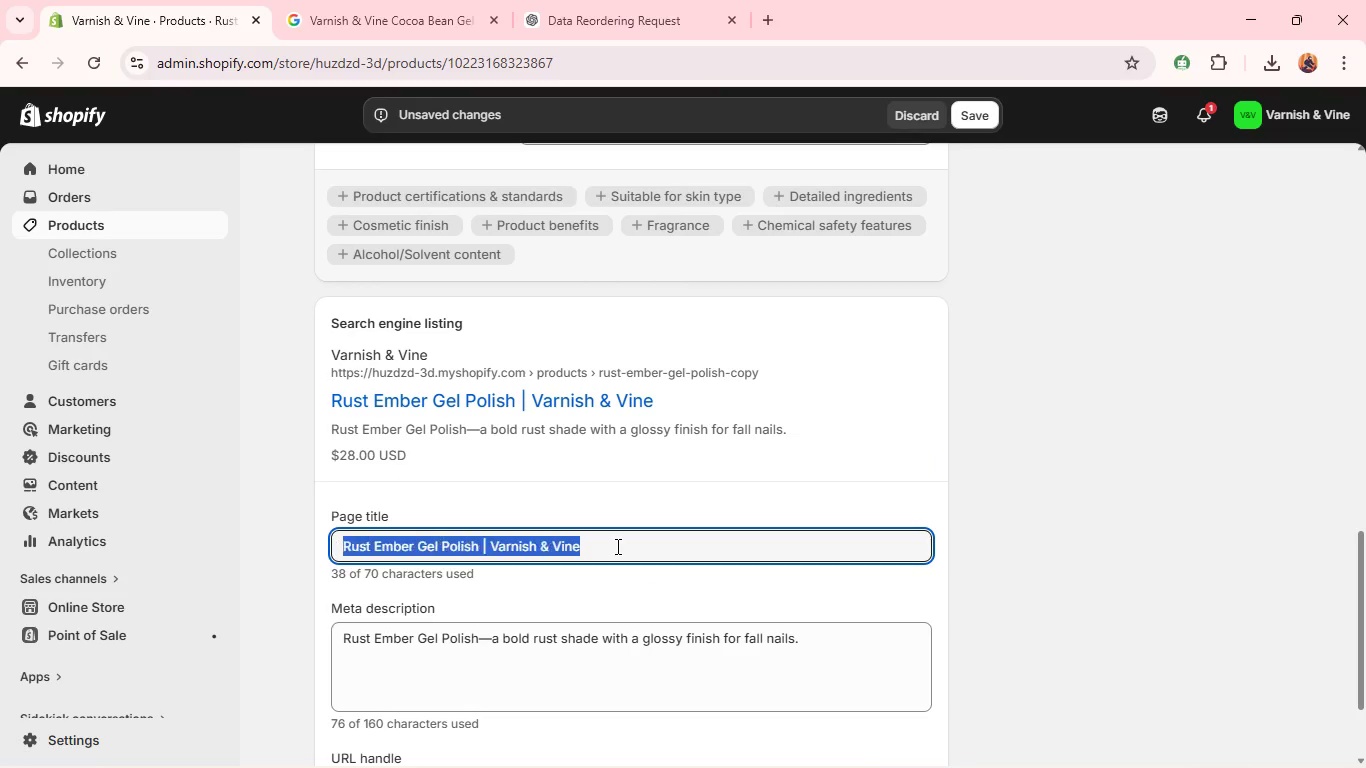 
triple_click([616, 546])
 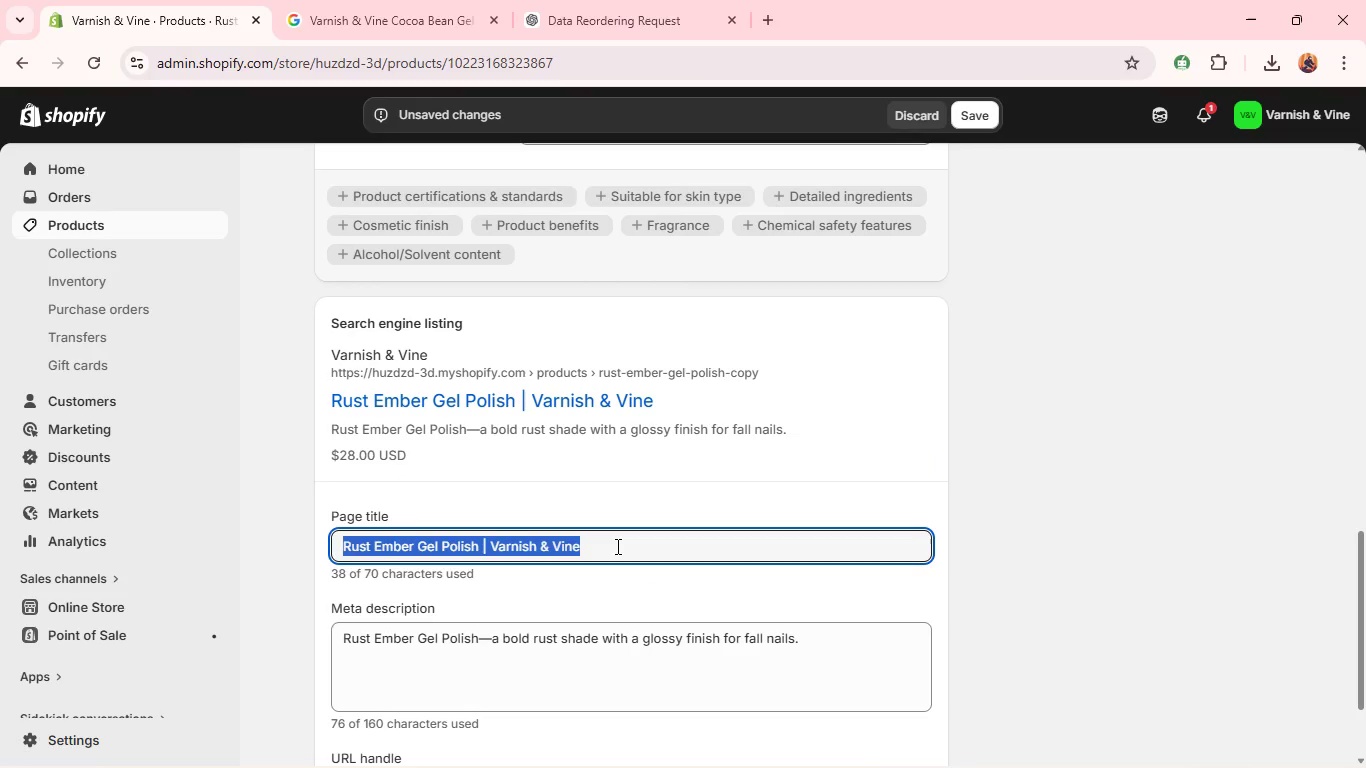 
triple_click([616, 546])
 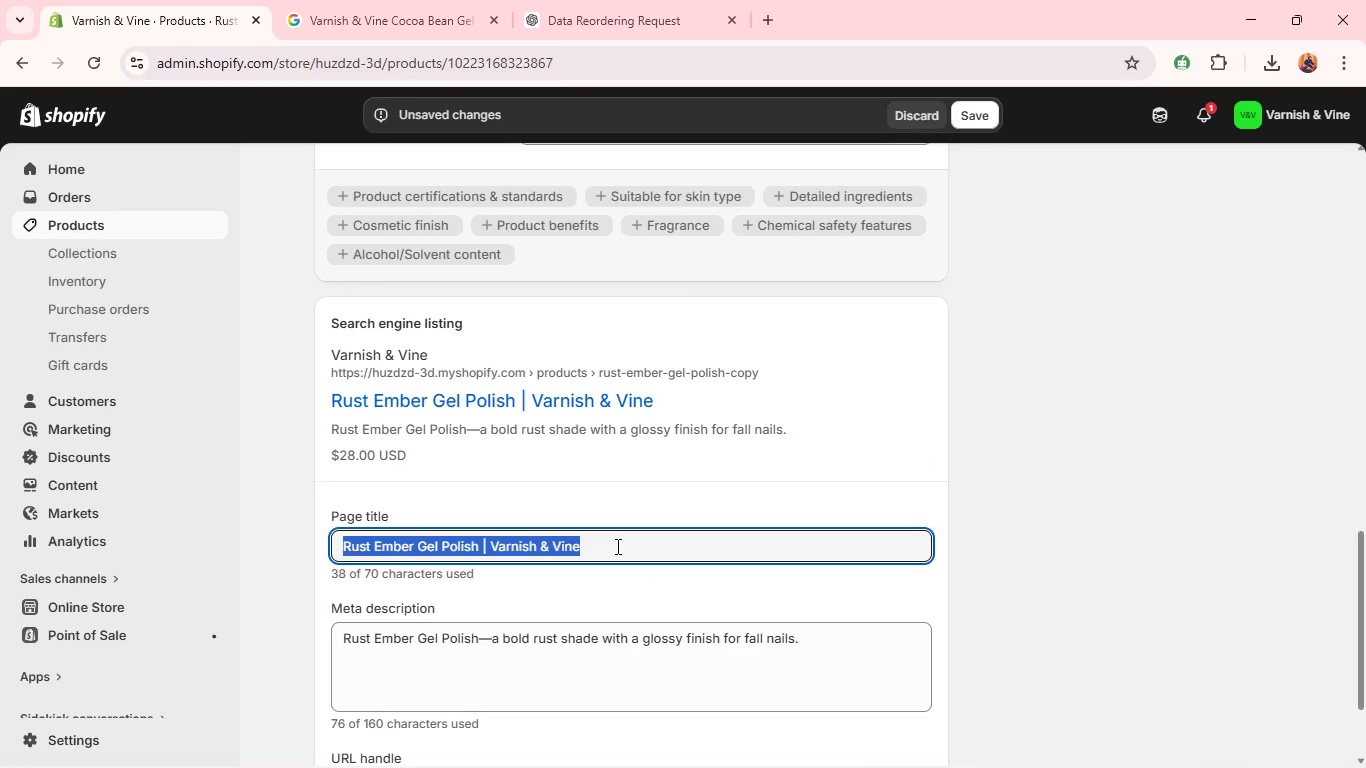 
hold_key(key=ShiftLeft, duration=0.55)
 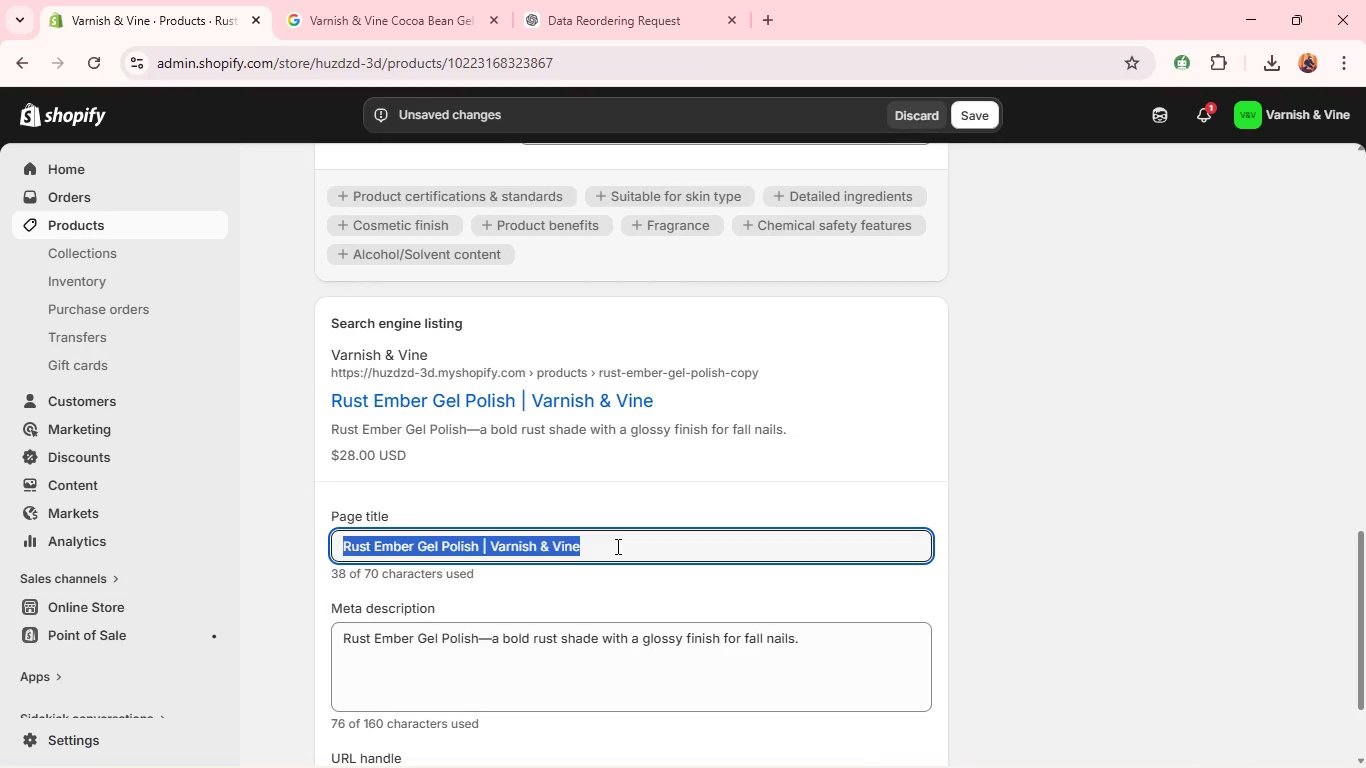 
key(Backspace)
 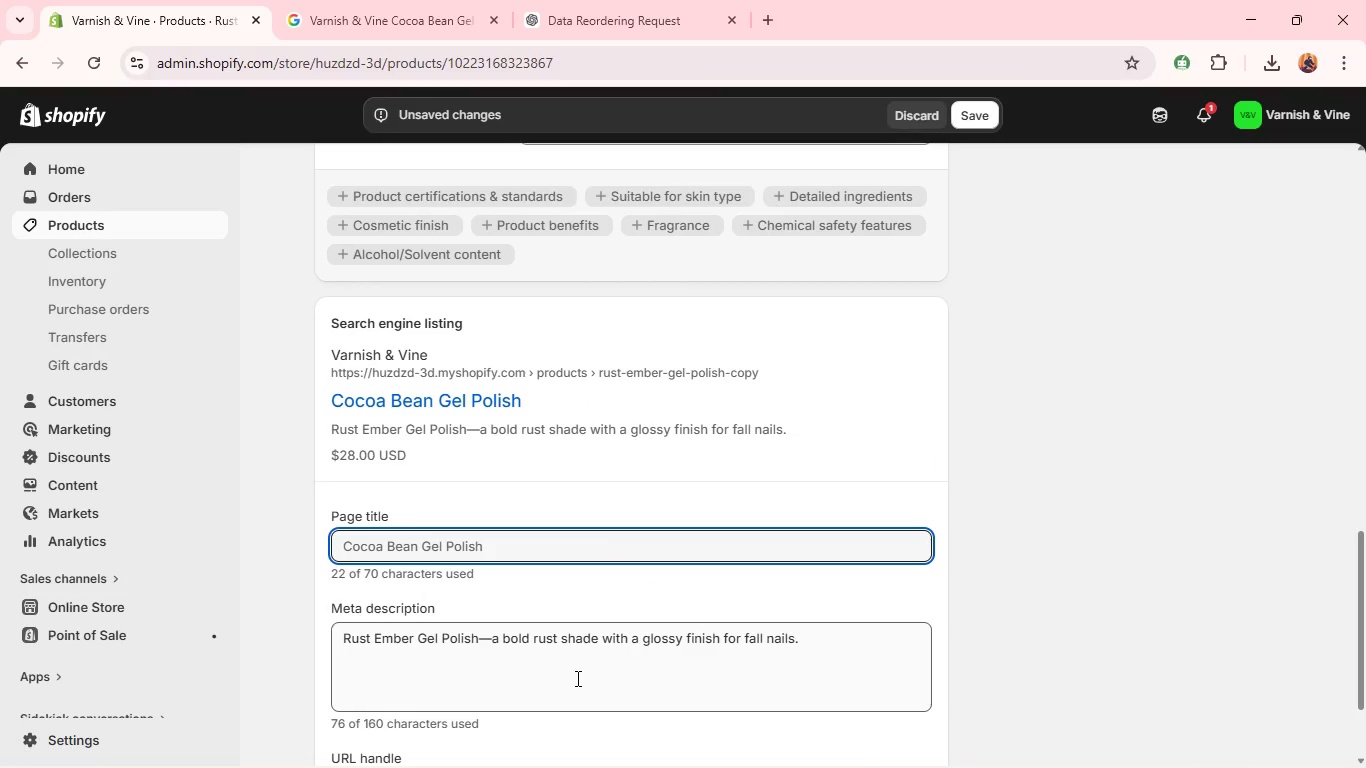 
left_click([576, 678])
 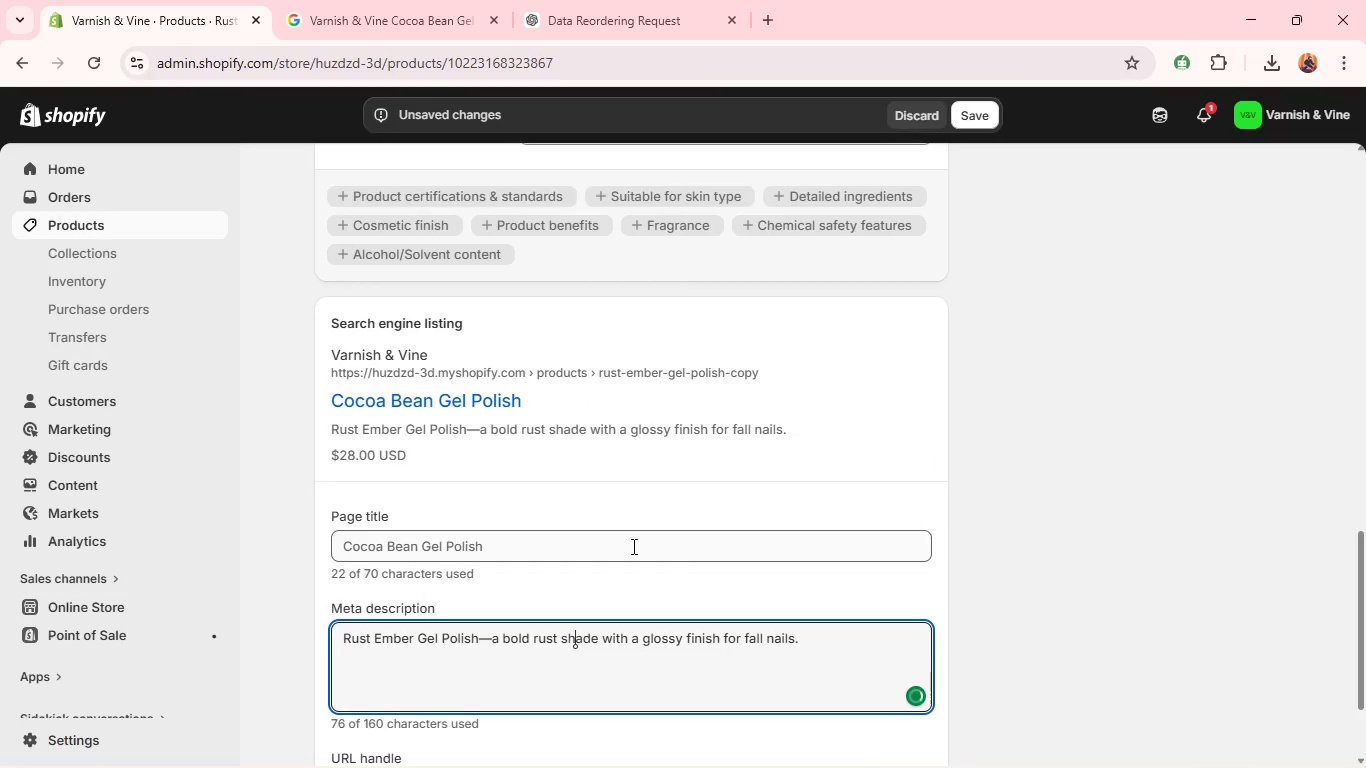 
left_click([632, 546])
 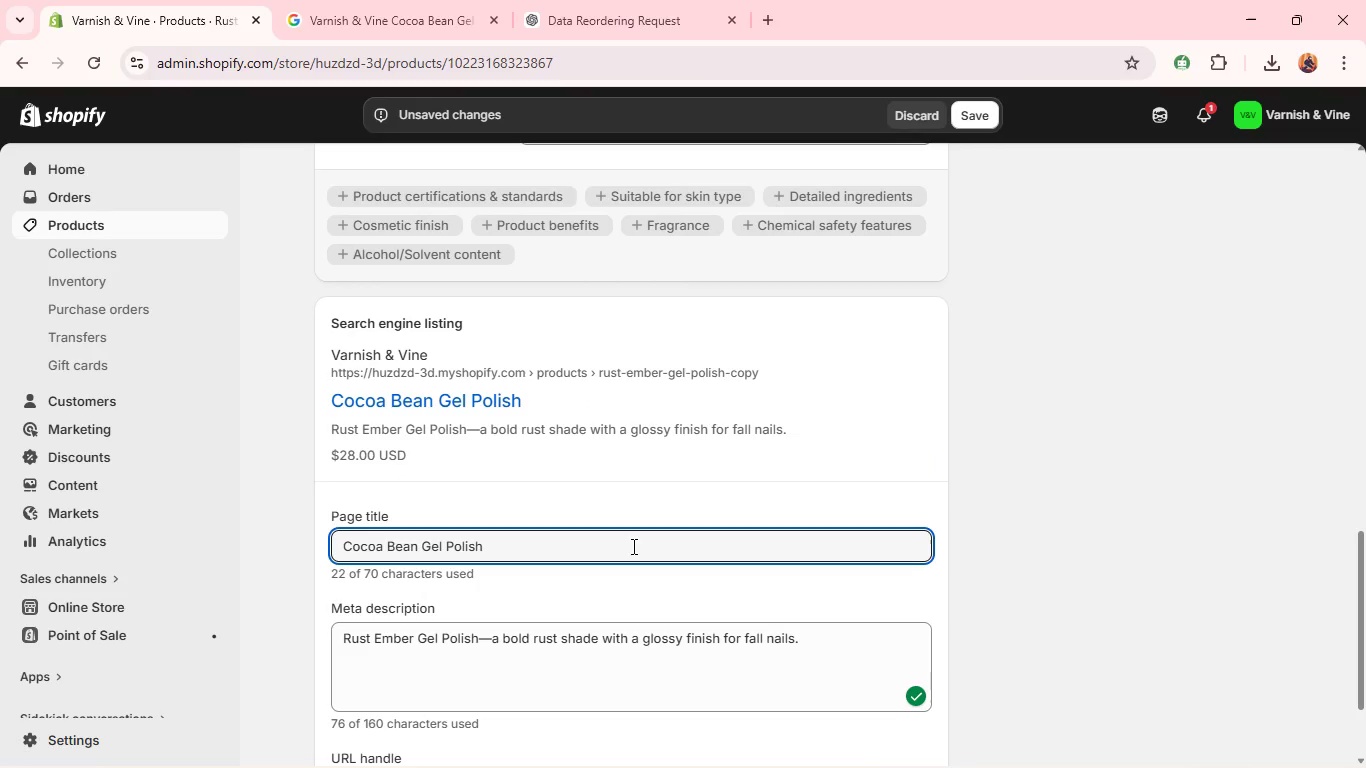 
type(| Varnish & Vine)
 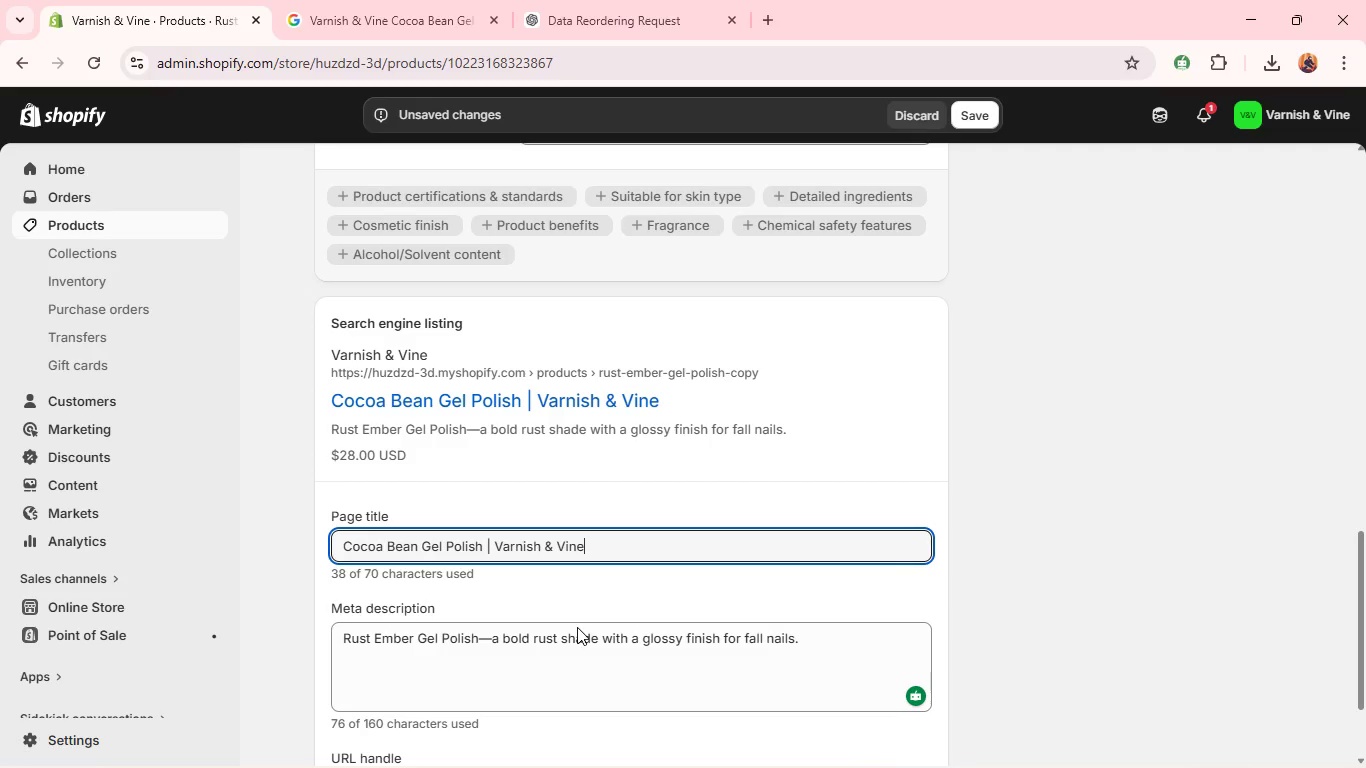 
double_click([521, 647])
 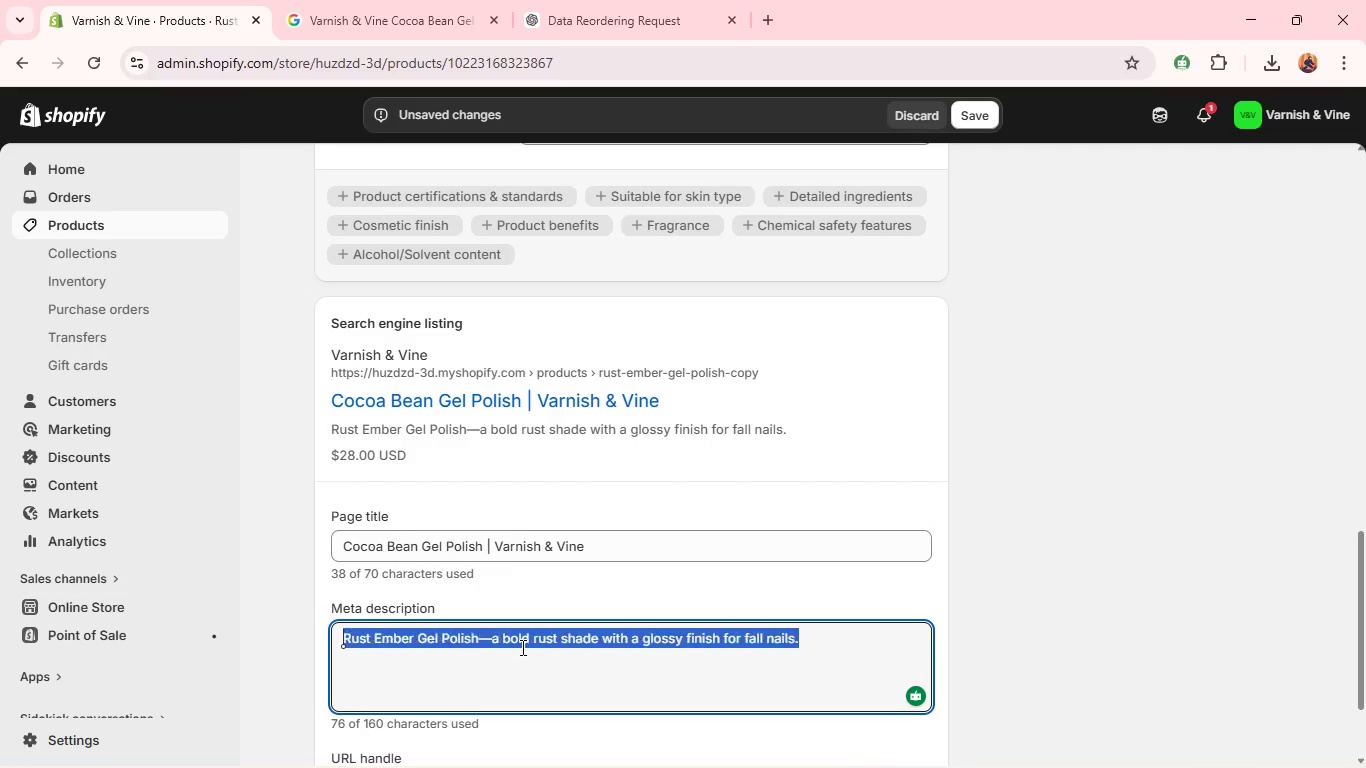 
triple_click([521, 647])
 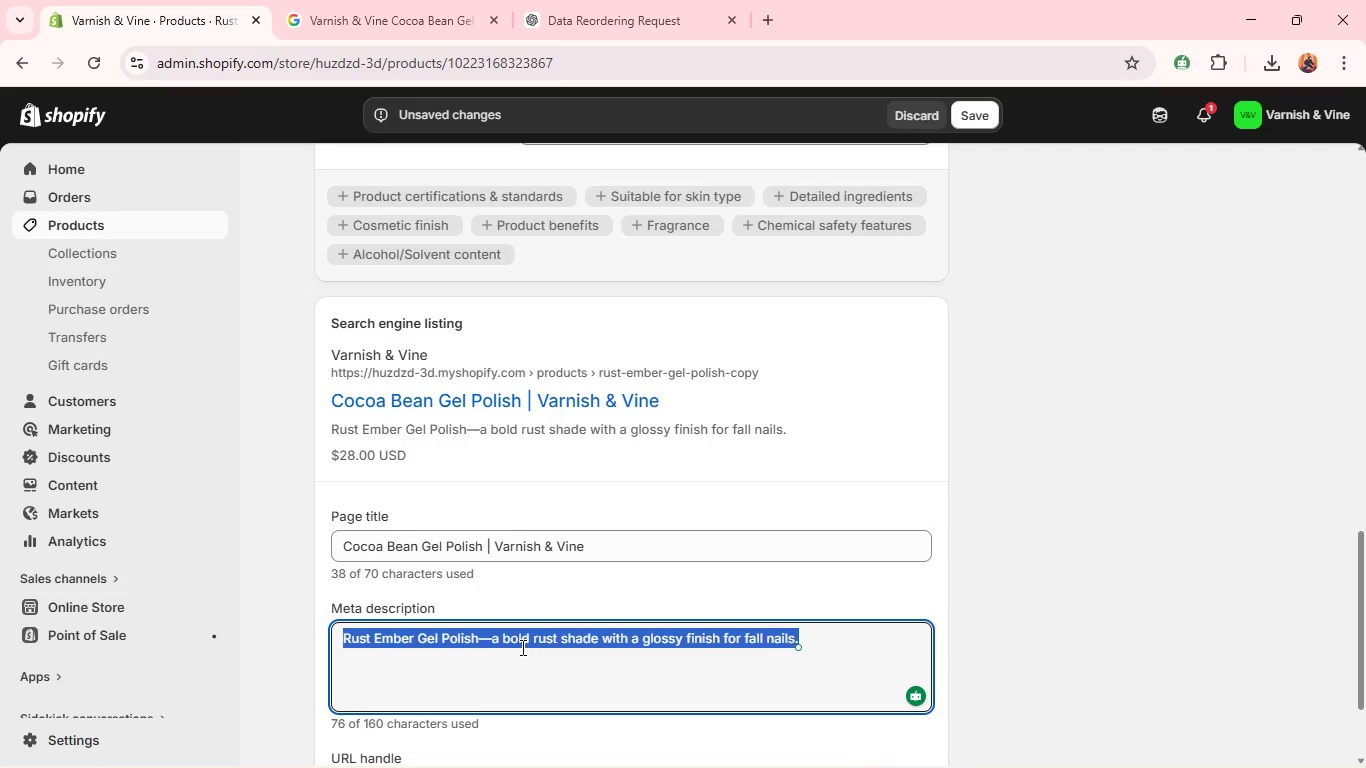 
triple_click([521, 647])
 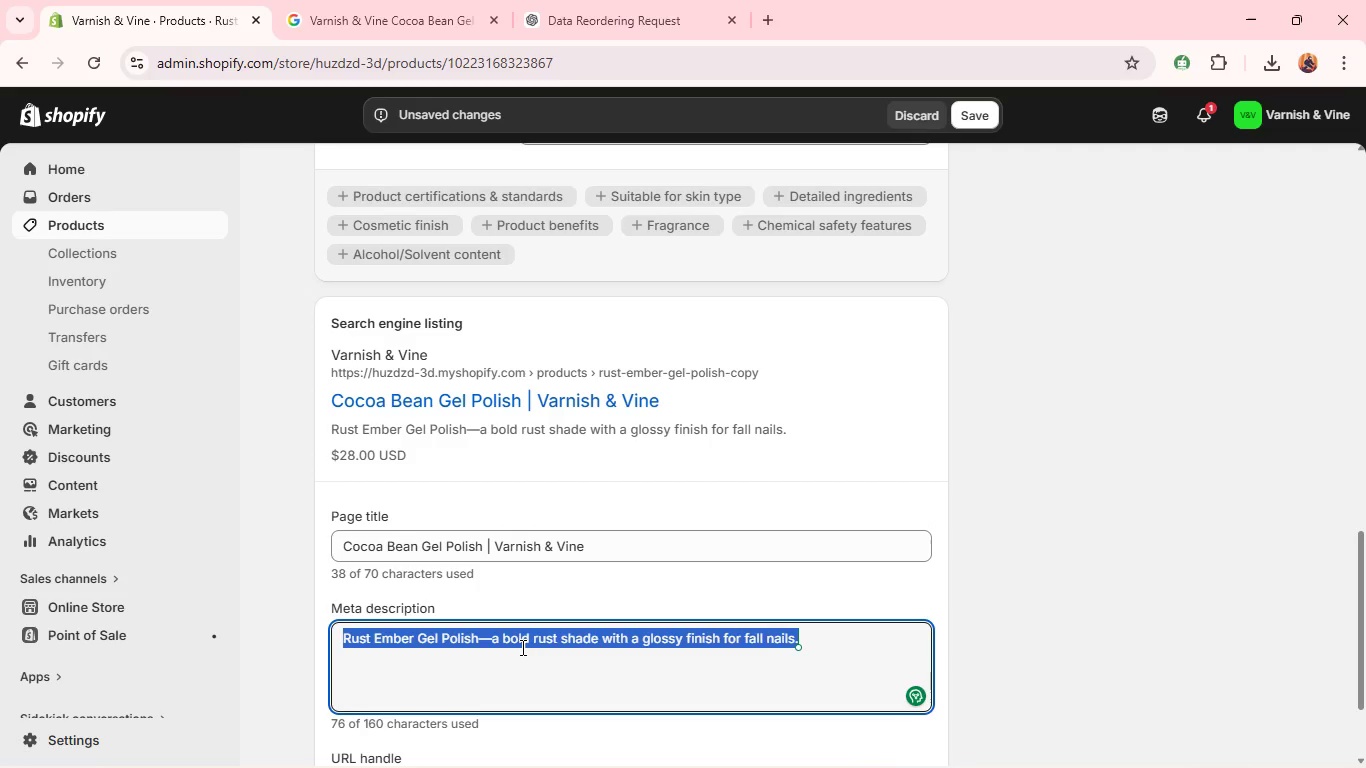 
key(Control+C)
 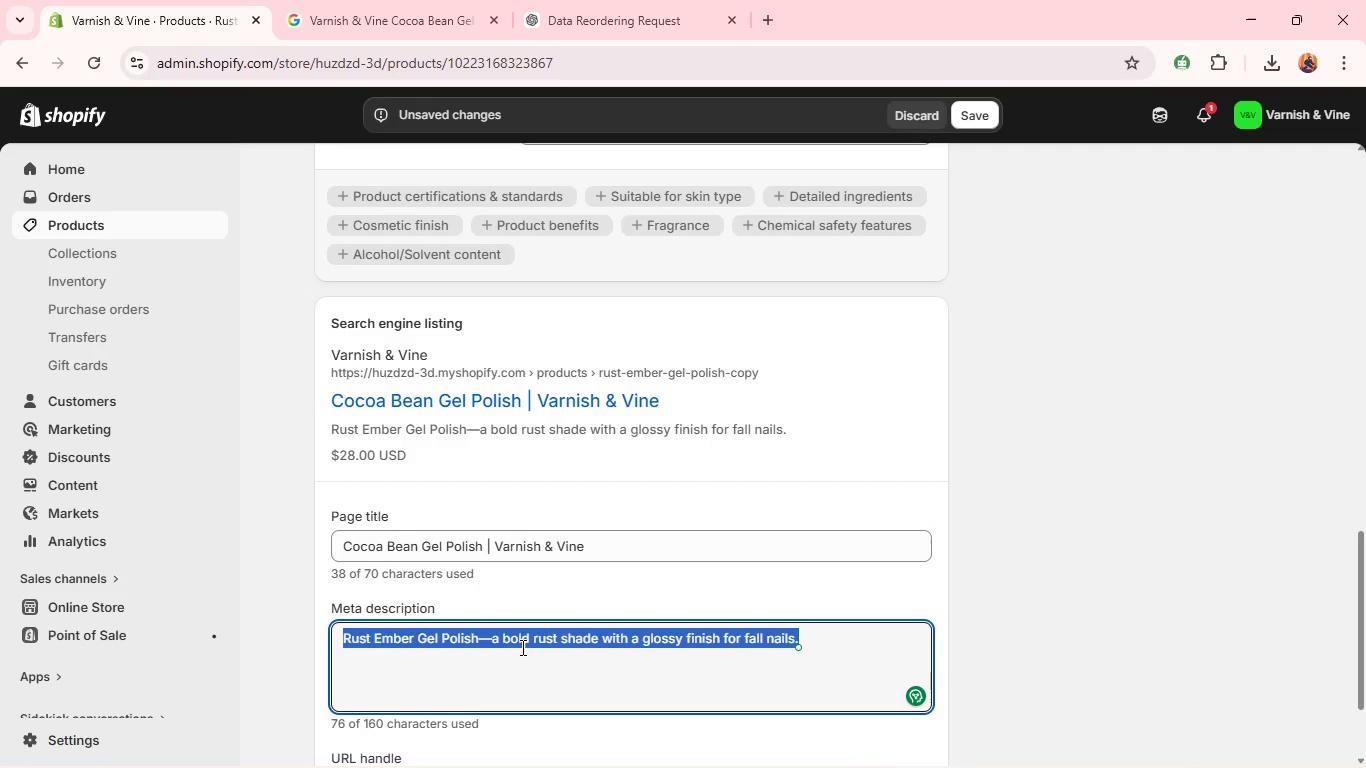 
type(ocoCocoa Bean Gel Polish - a deep brpwn shade perfect for warm )
key(Backspace)
type(, earthly nail looks.)
 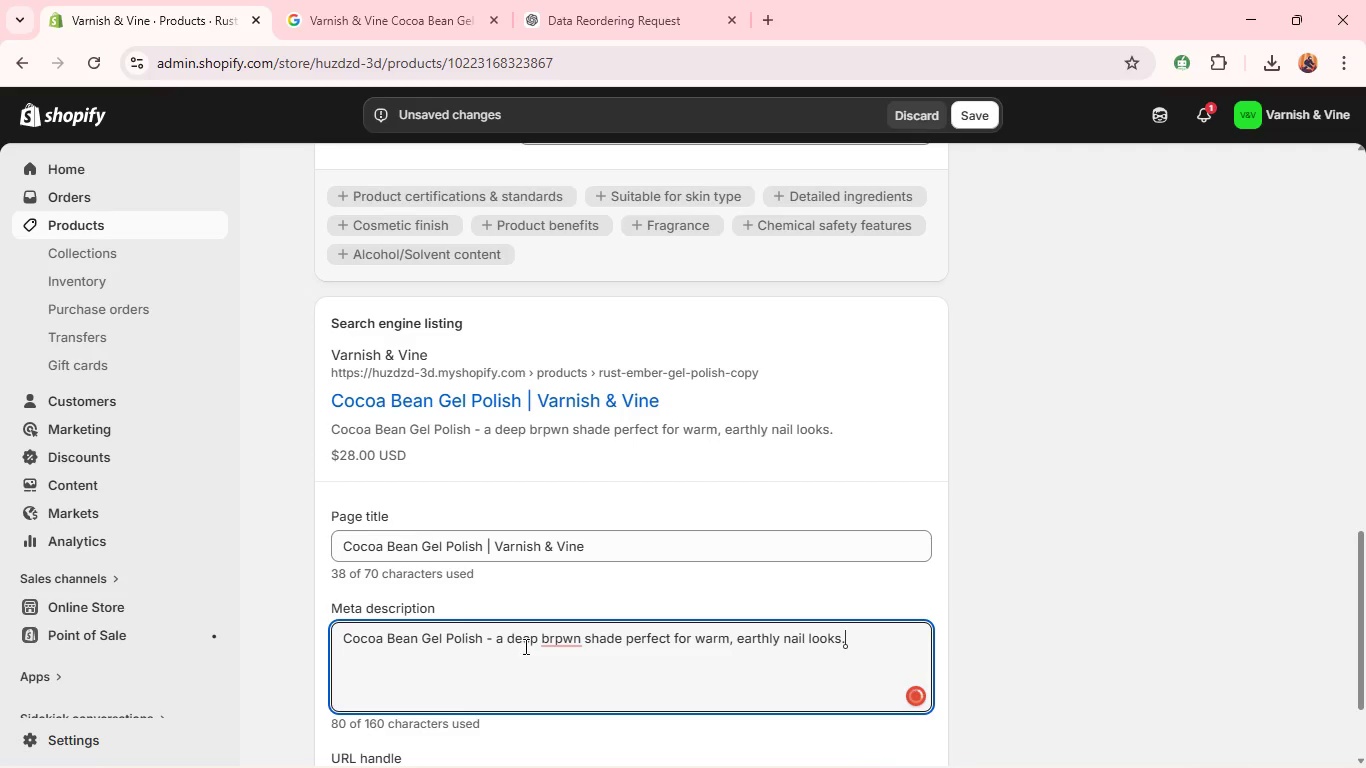 
left_click([569, 503])
 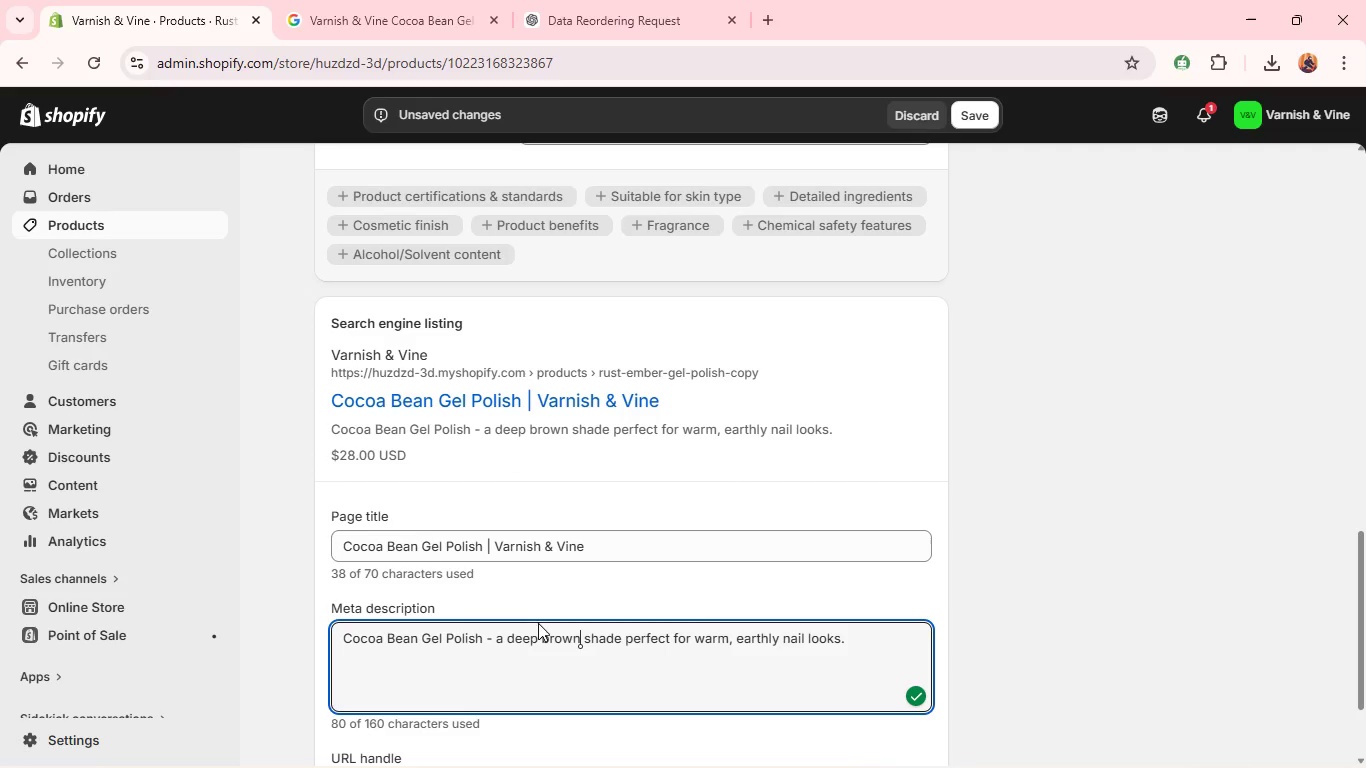 
left_click([493, 647])
 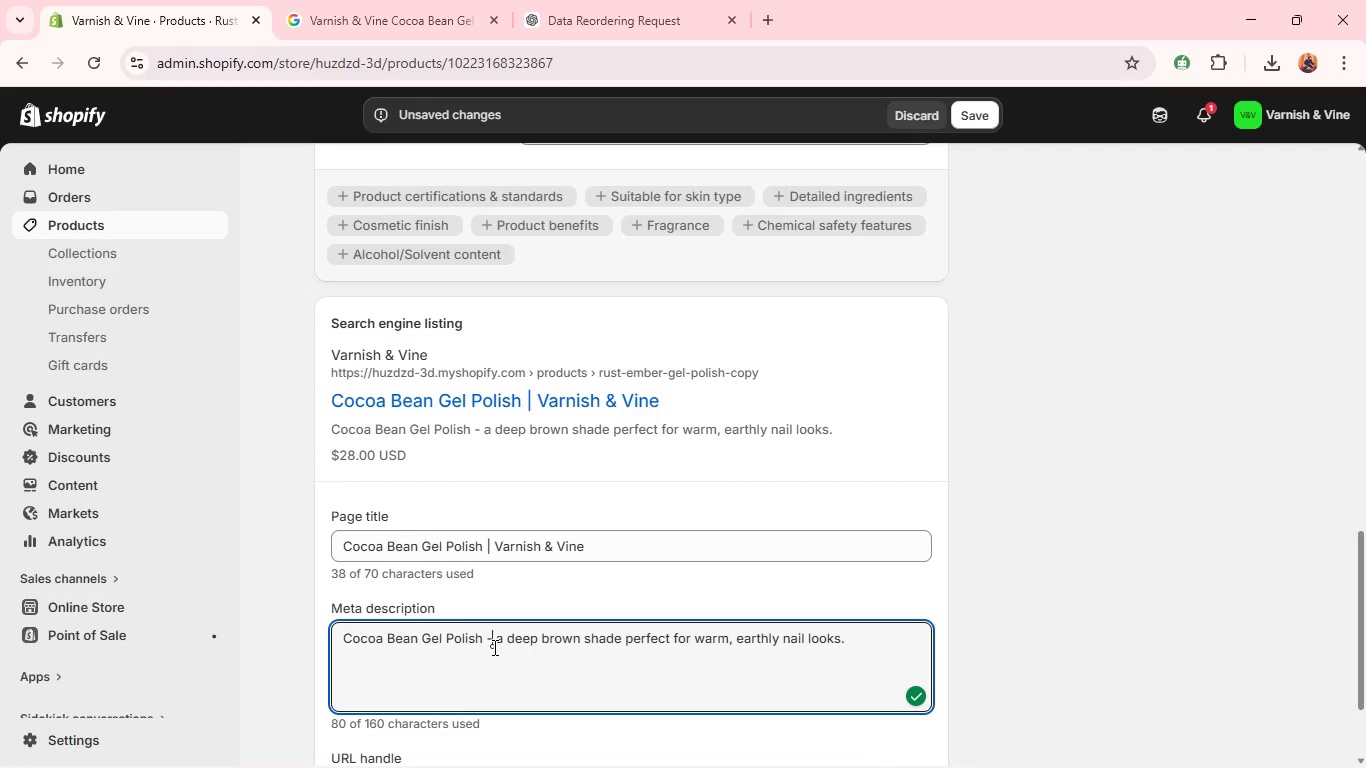 
key(Backspace)
 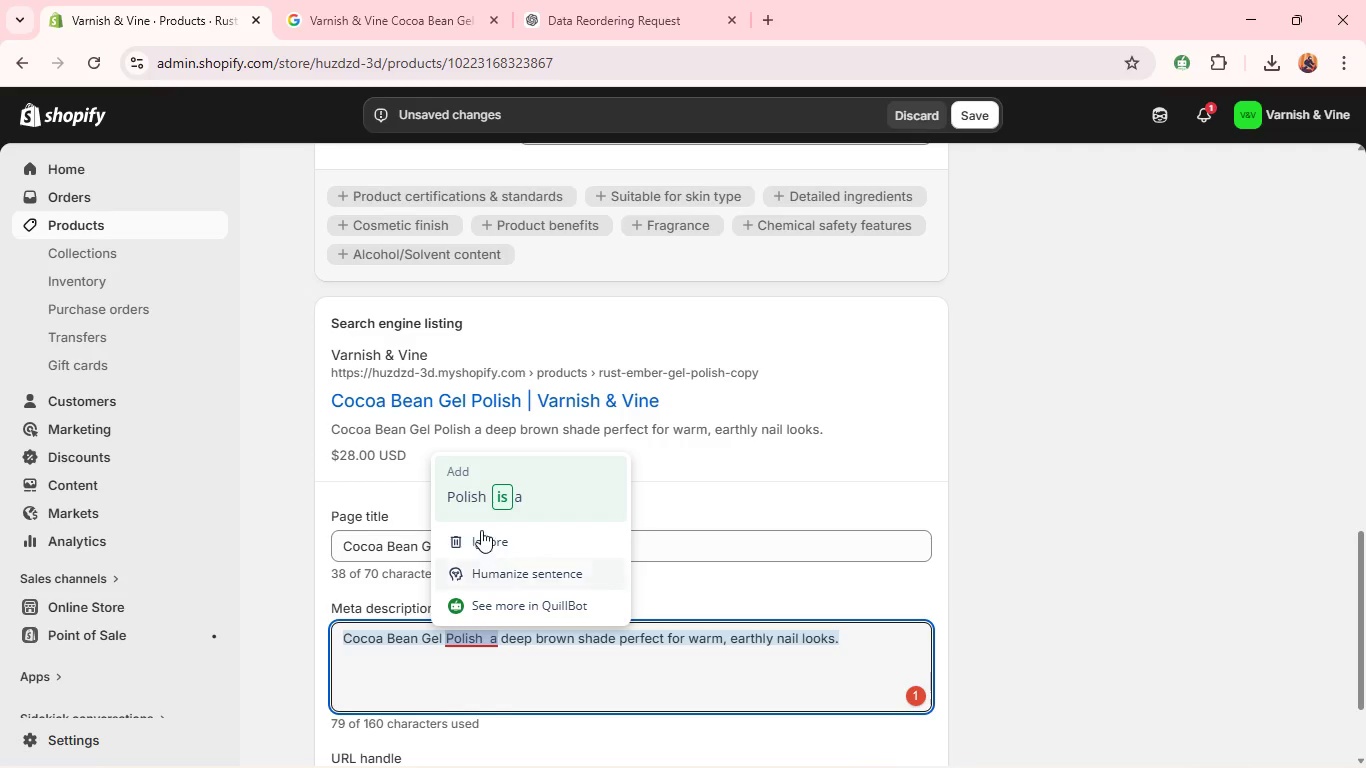 
wait(6.41)
 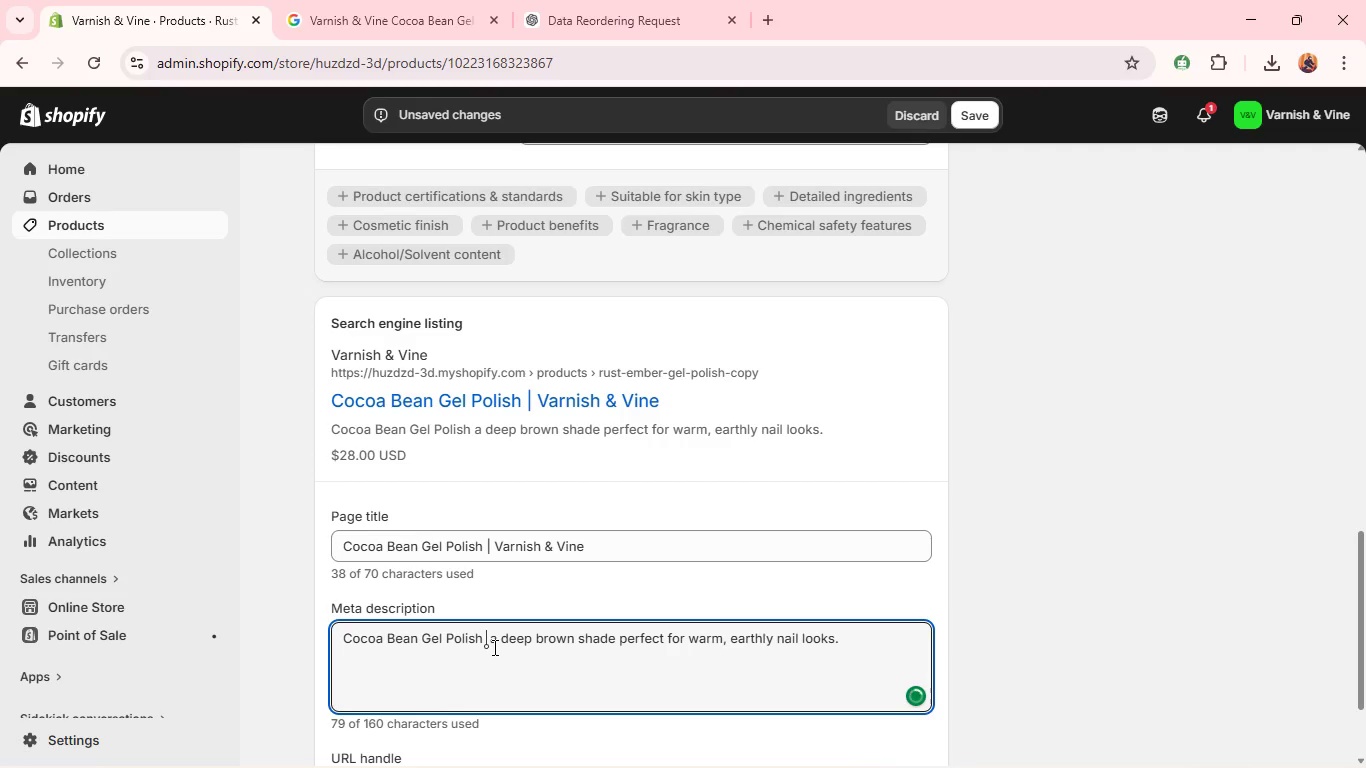 
key(Backspace)
 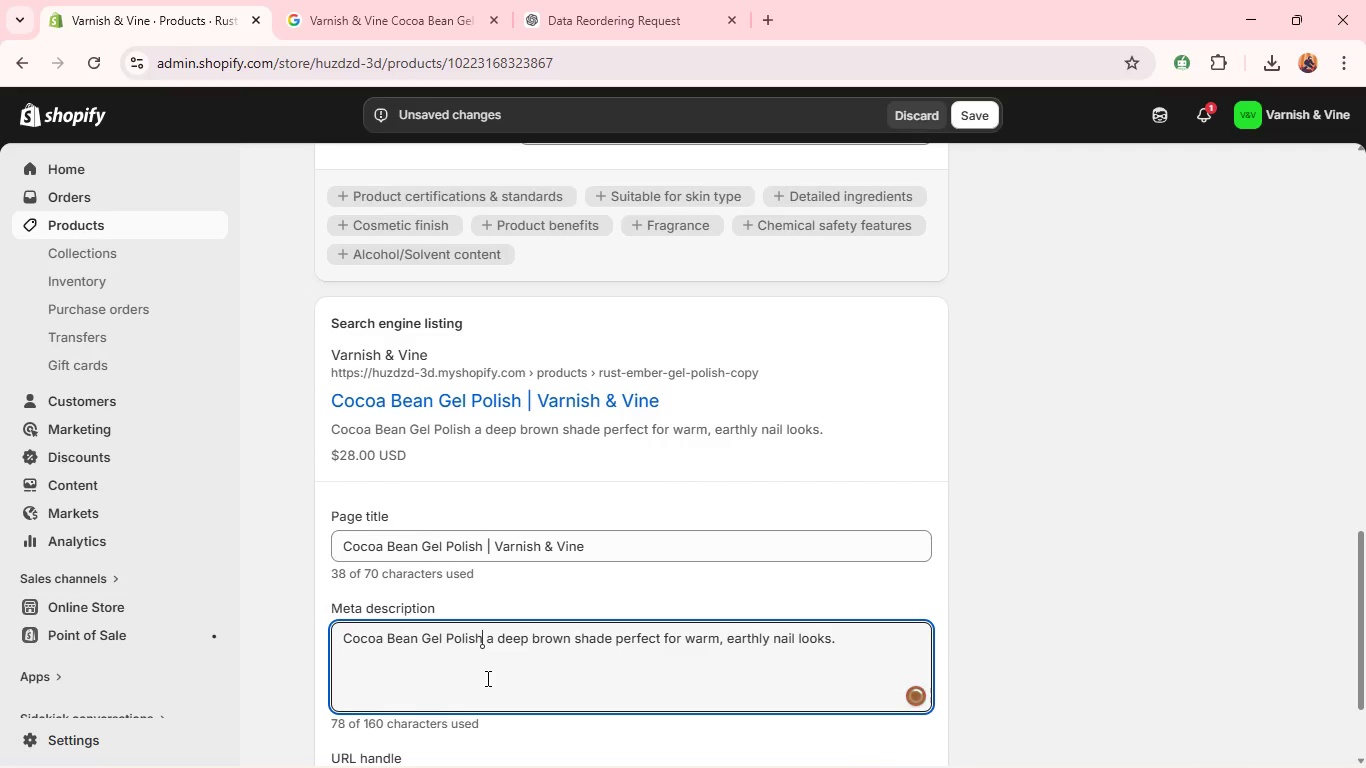 
key(Minus)
 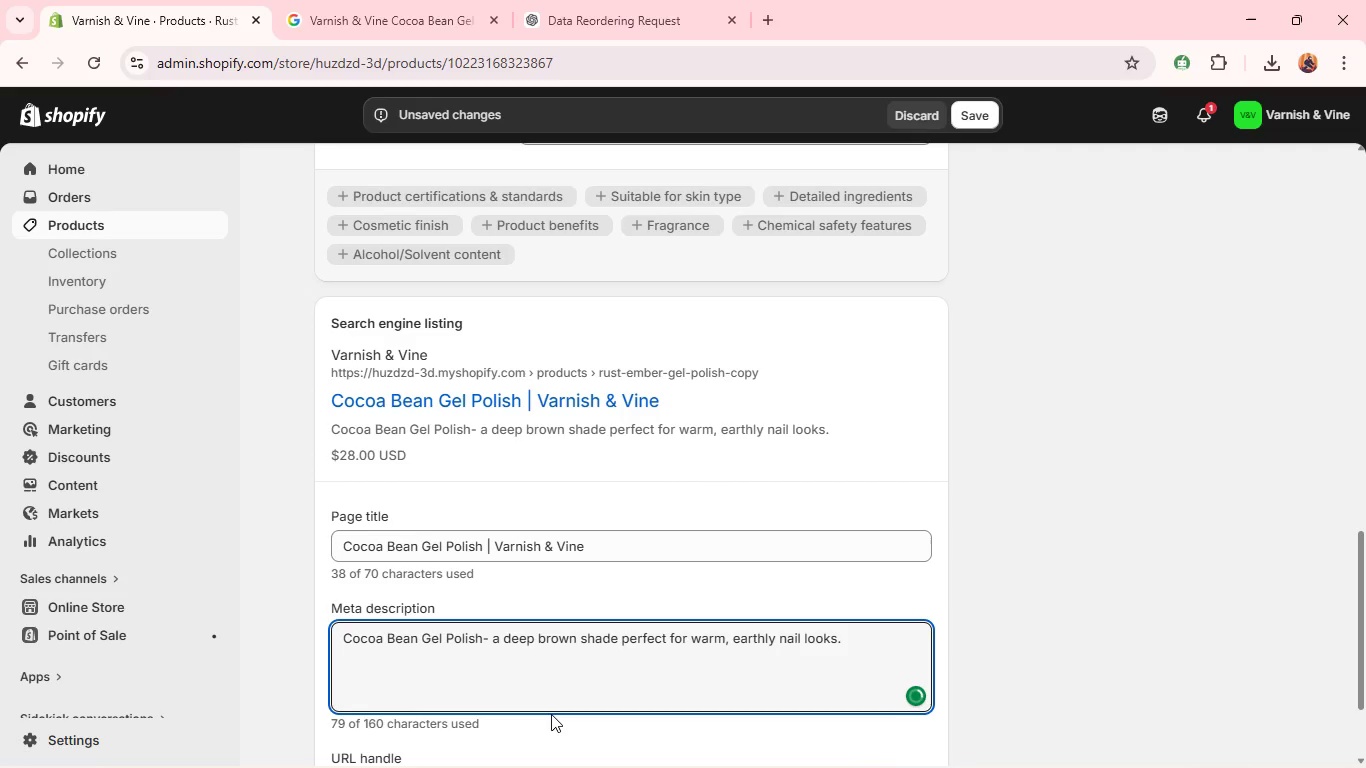 
left_click([551, 714])
 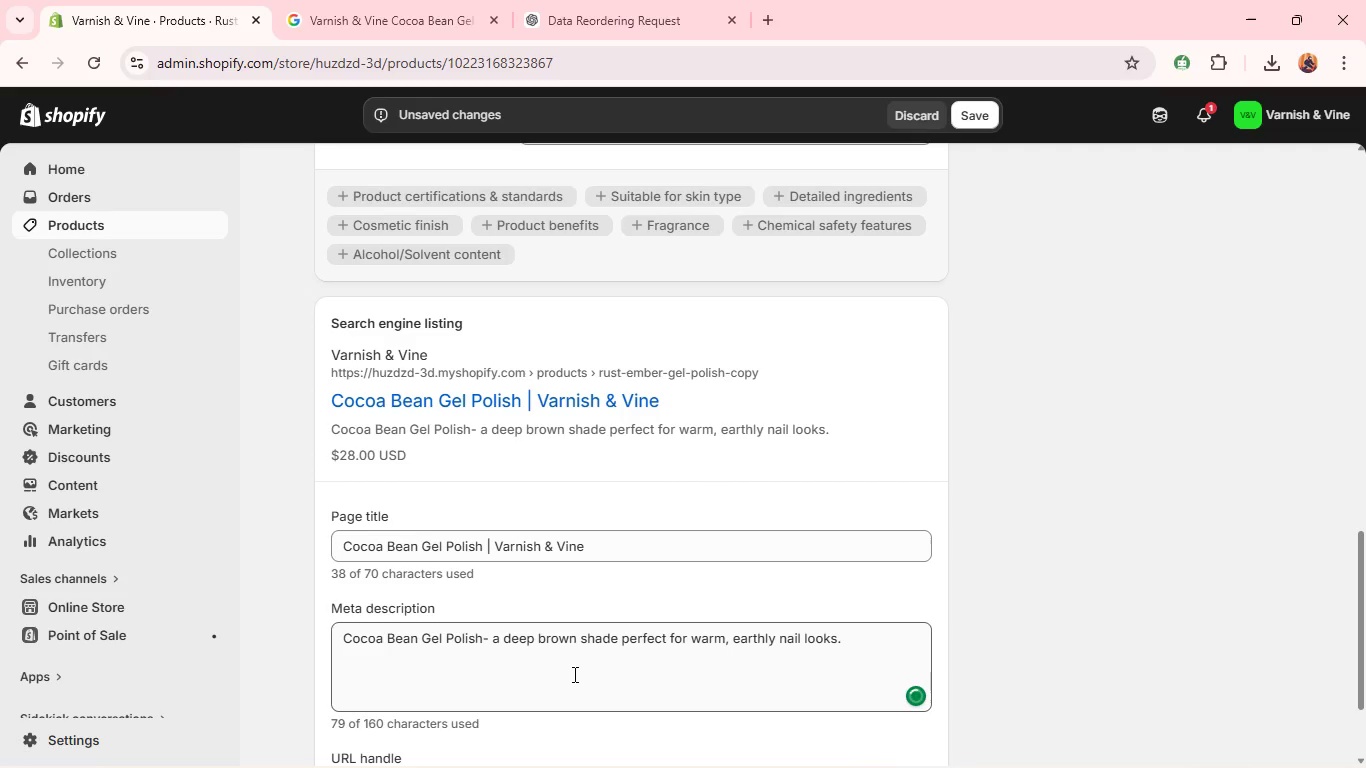 
left_click([573, 674])
 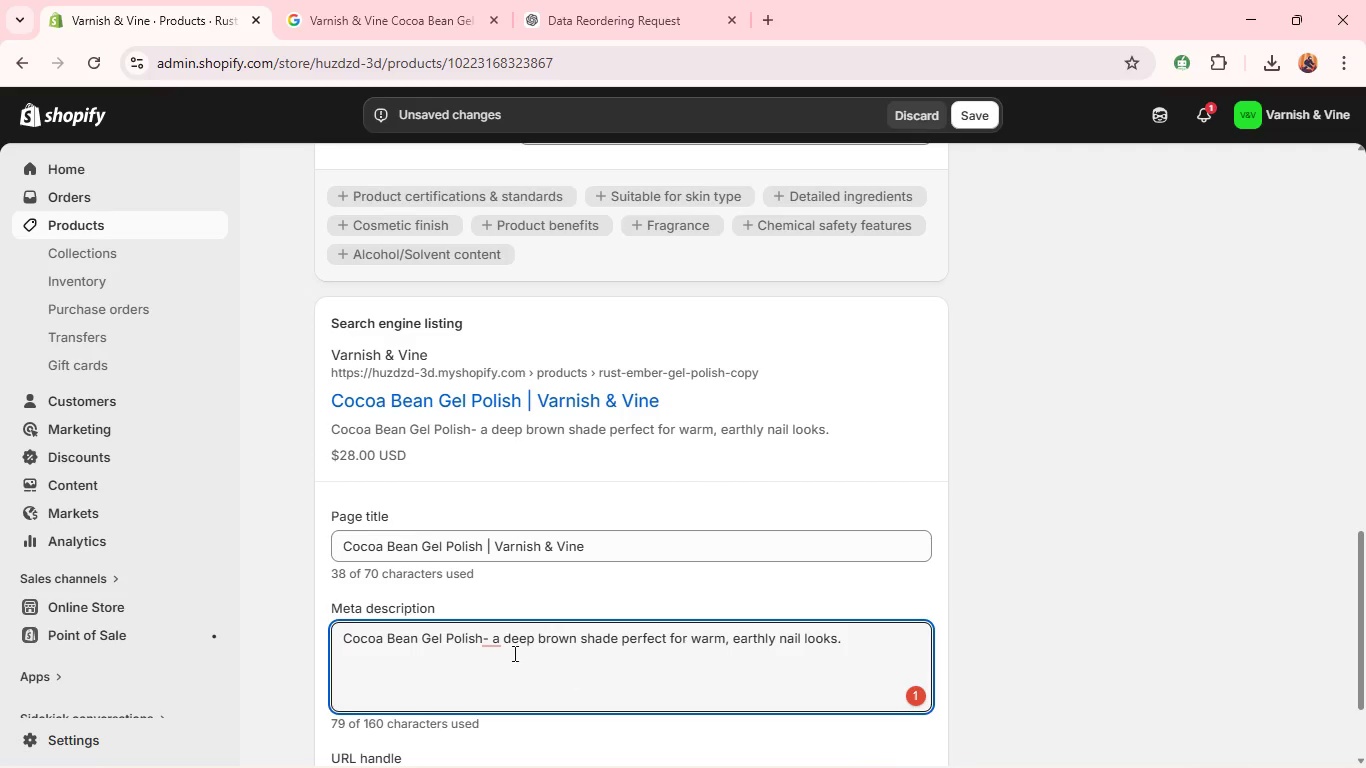 
mouse_move([489, 615])
 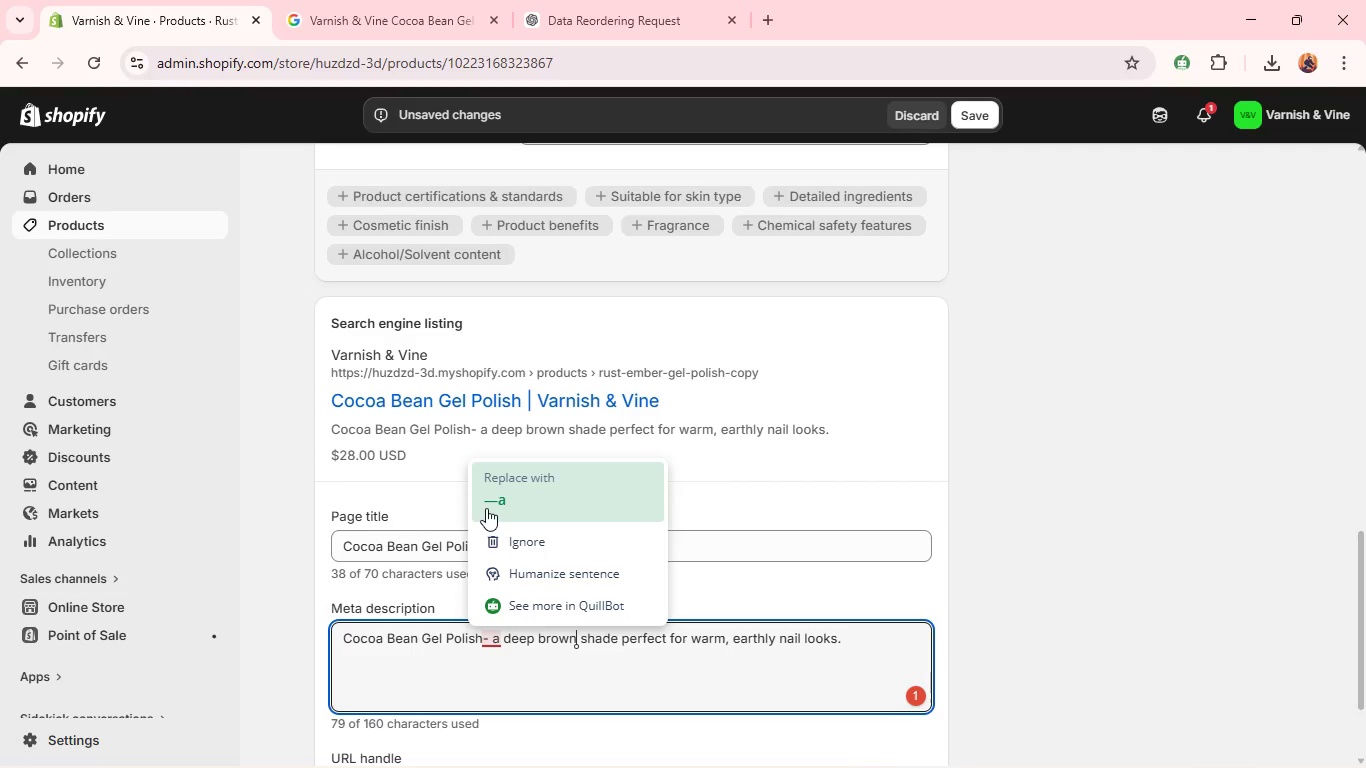 
left_click([486, 508])
 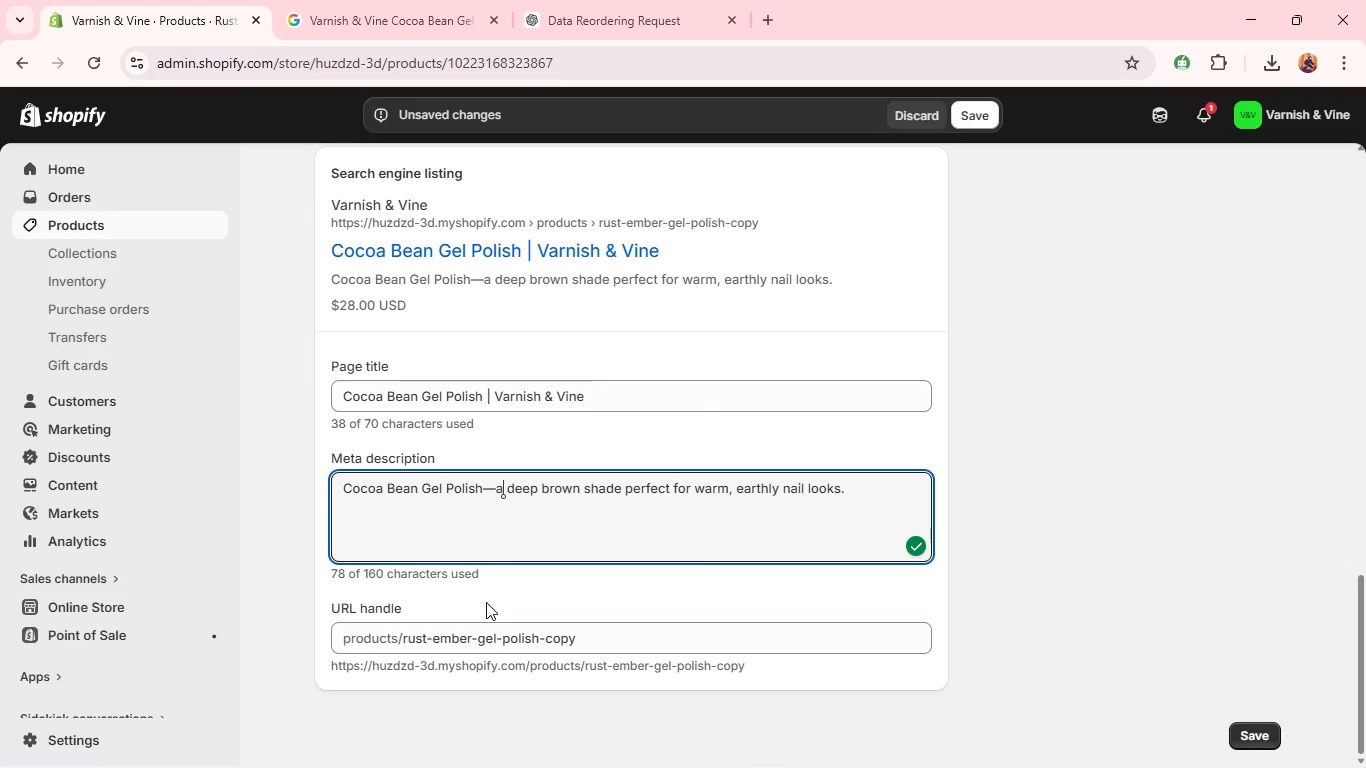 
double_click([473, 637])
 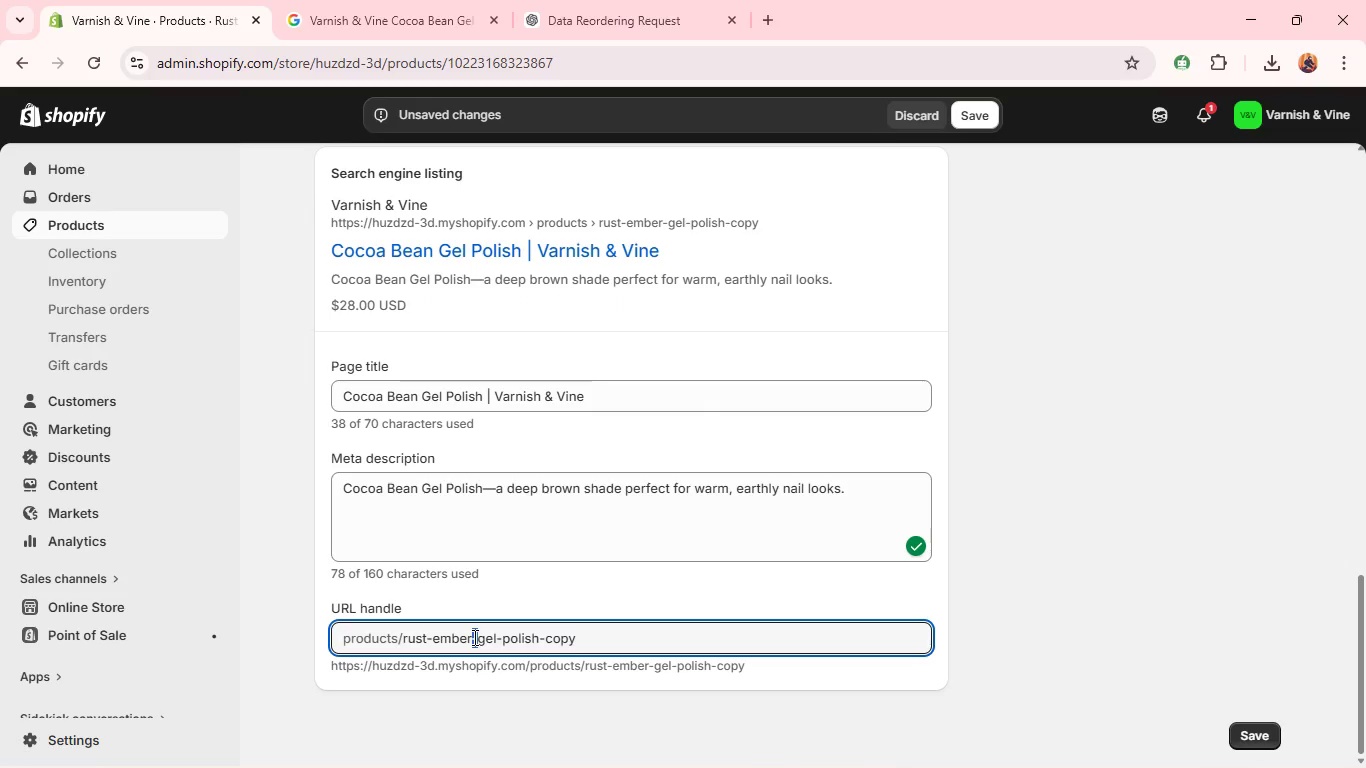 
triple_click([473, 637])
 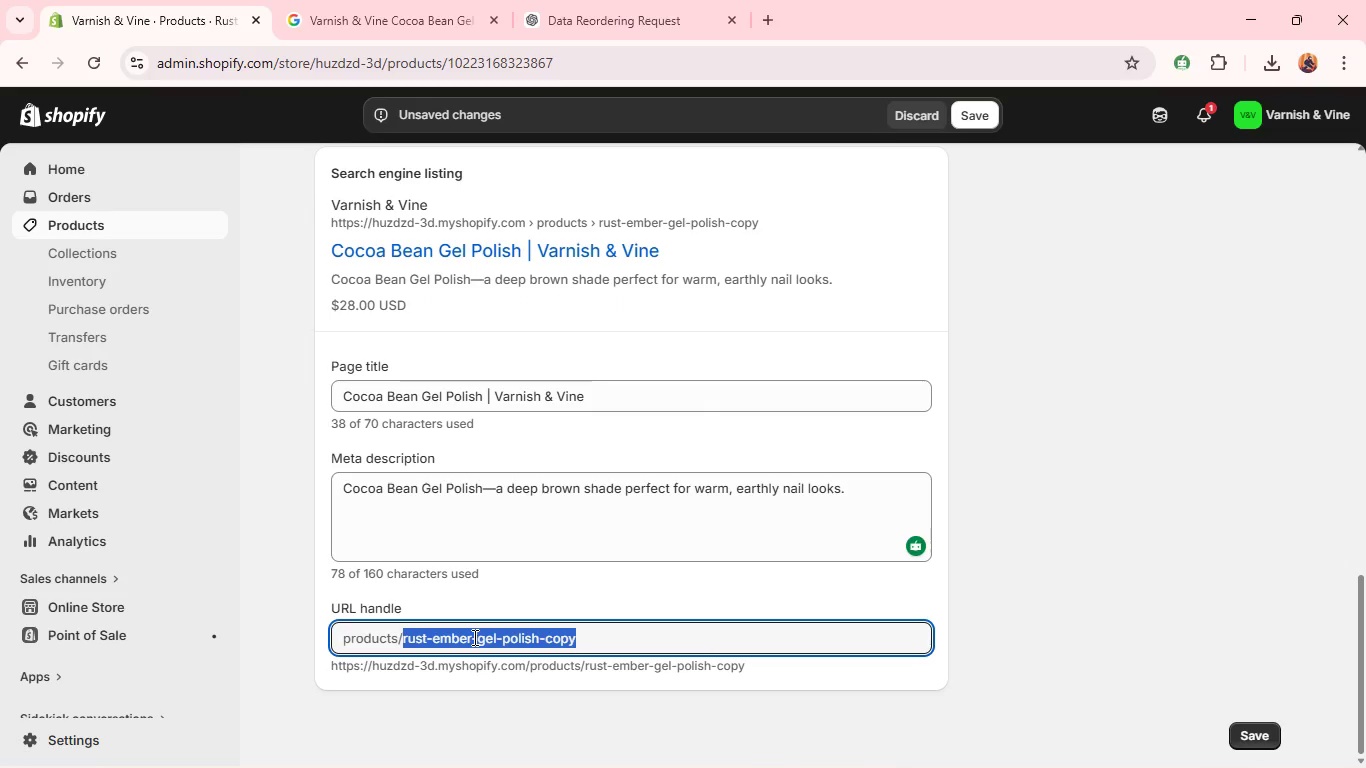 
triple_click([473, 637])
 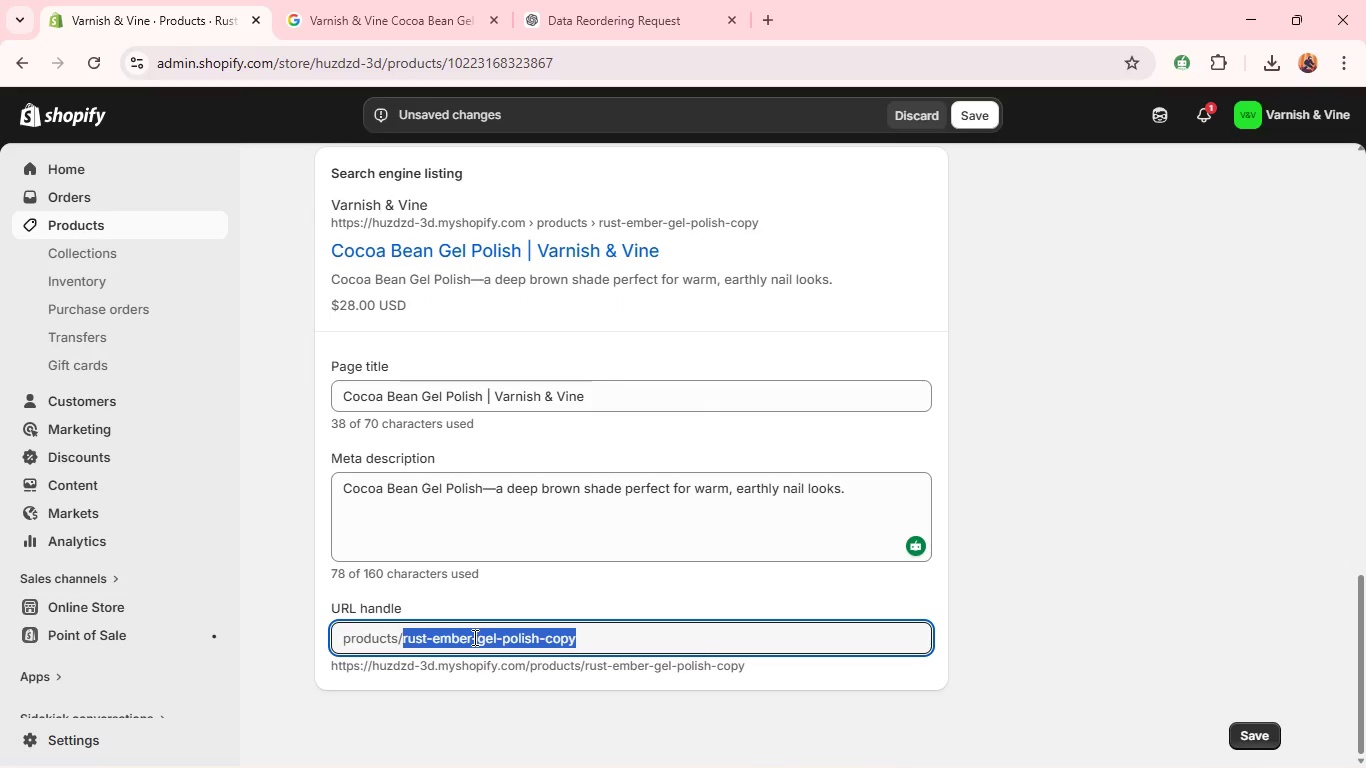 
key(Backspace)
 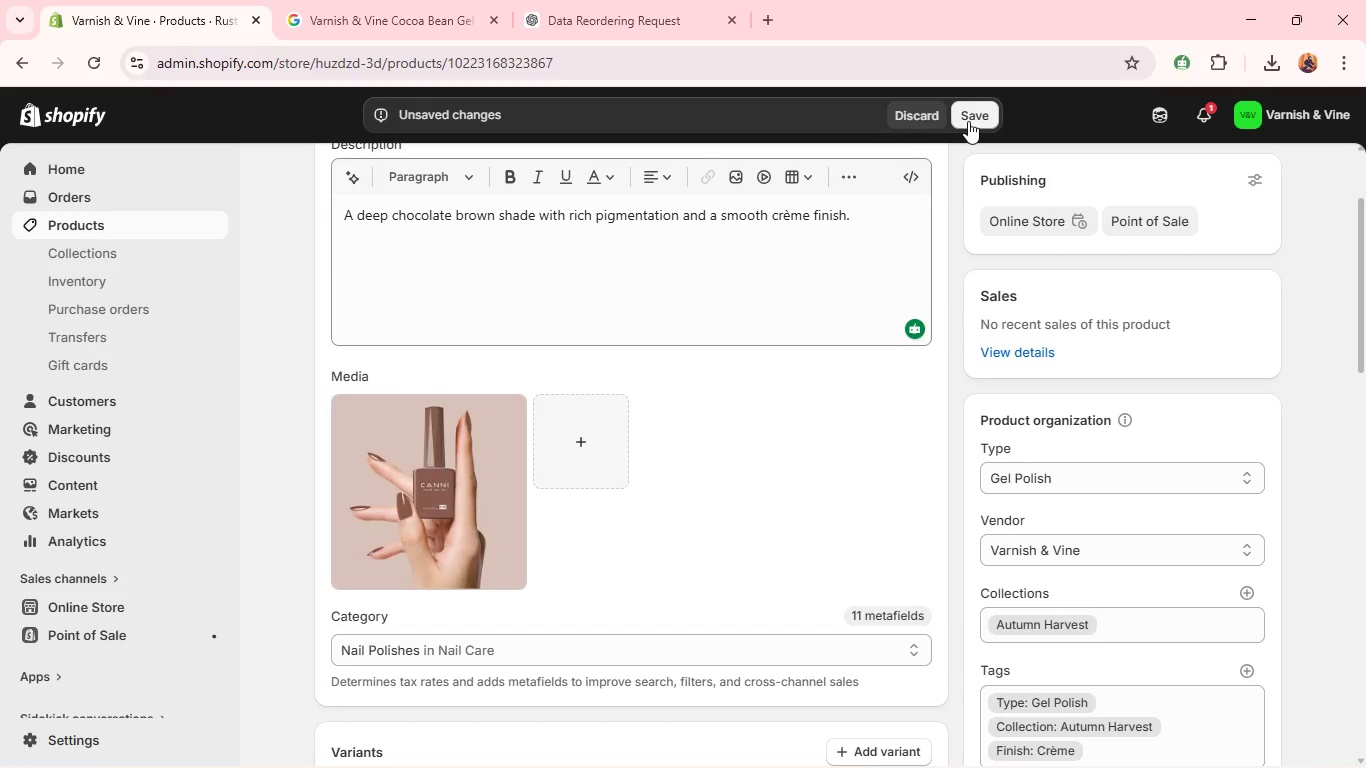 
wait(11.91)
 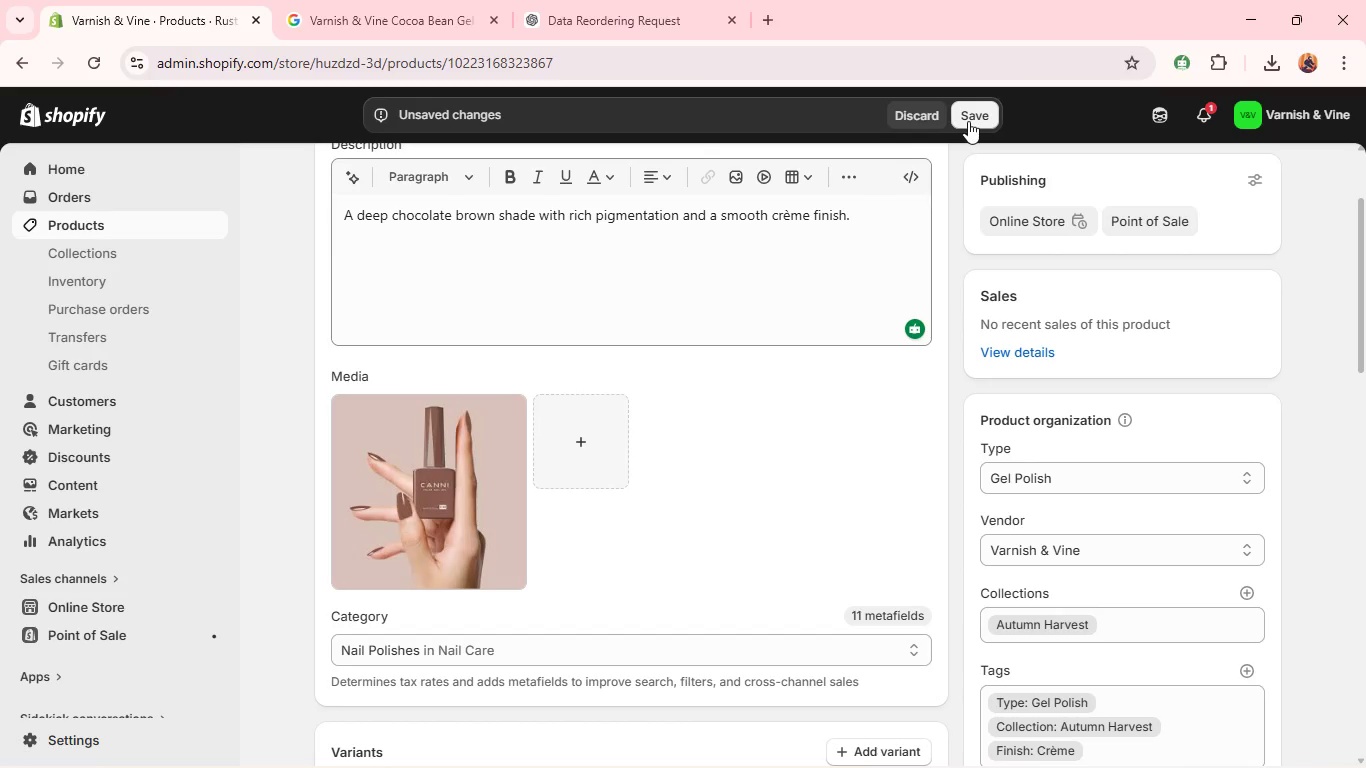 
left_click([968, 121])
 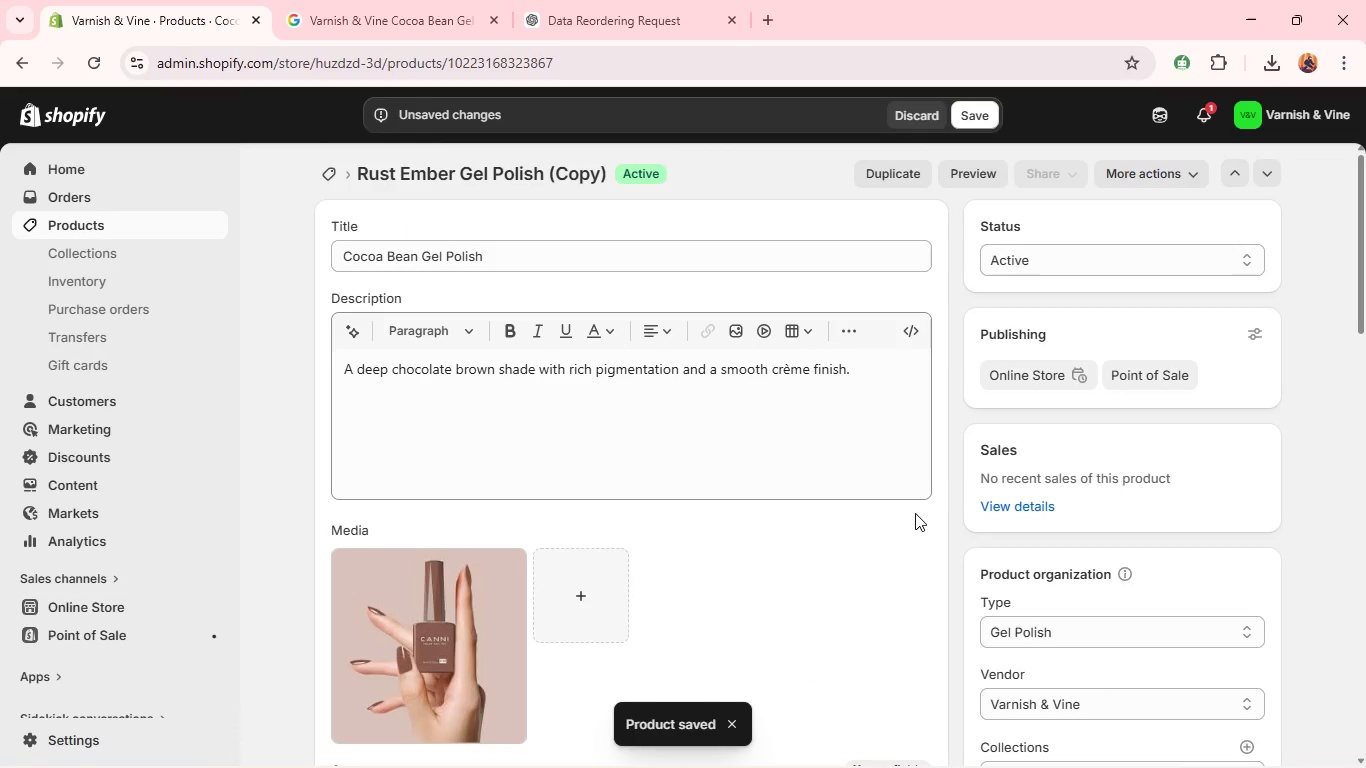 
wait(14.25)
 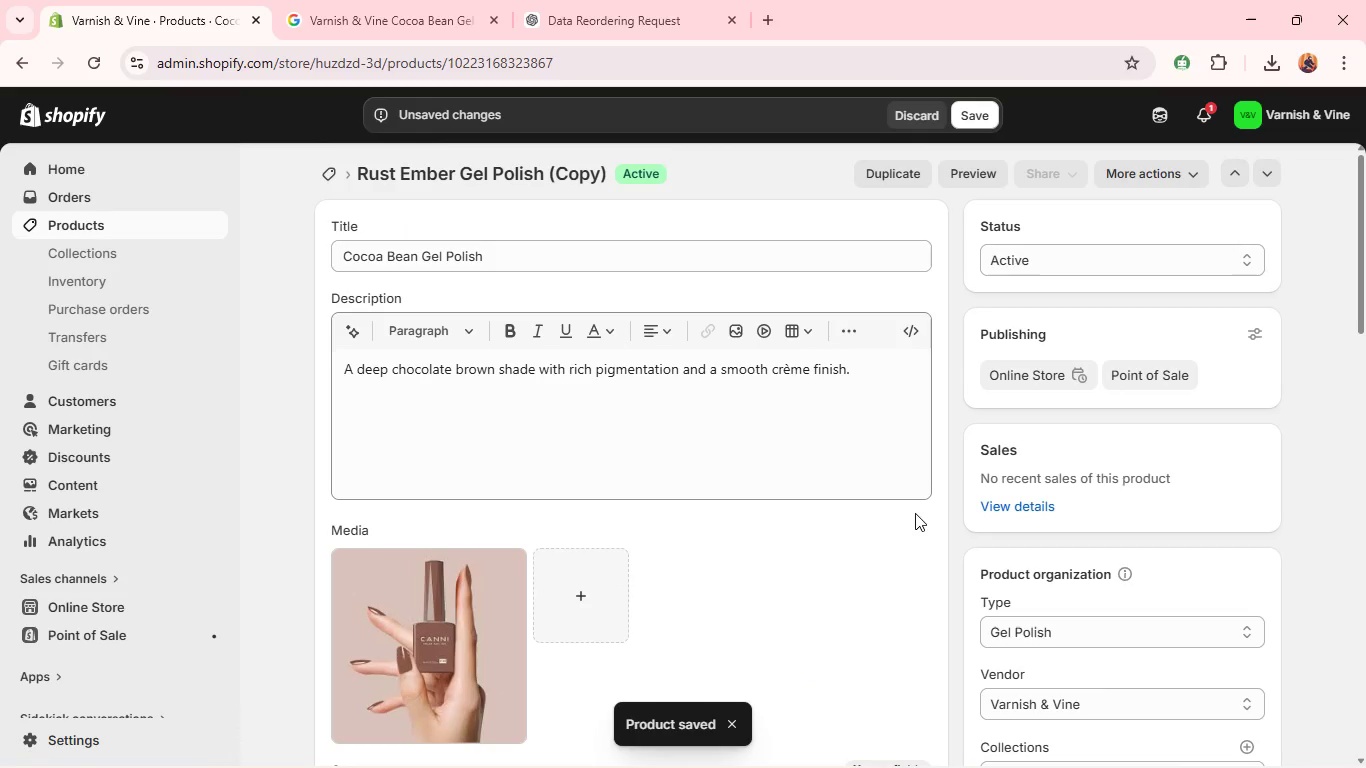 
left_click([924, 177])
 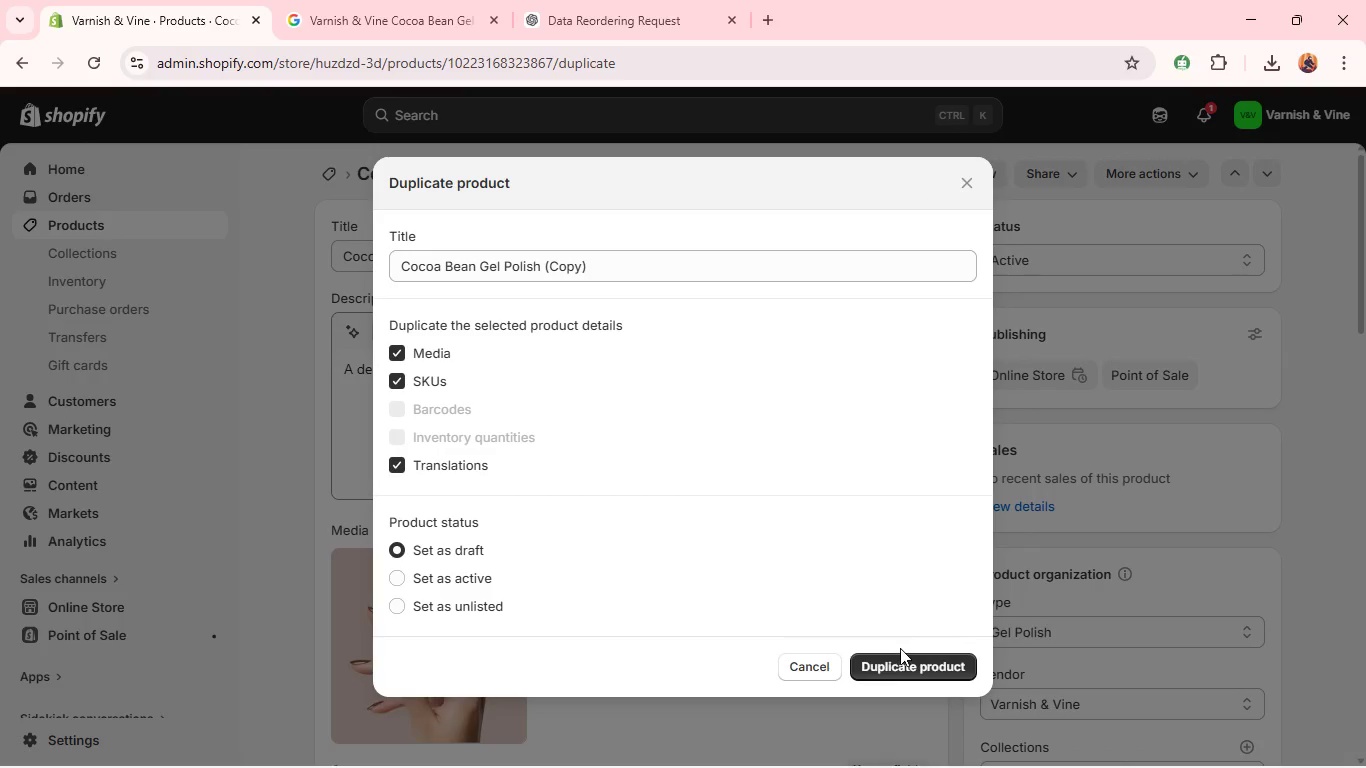 
wait(5.22)
 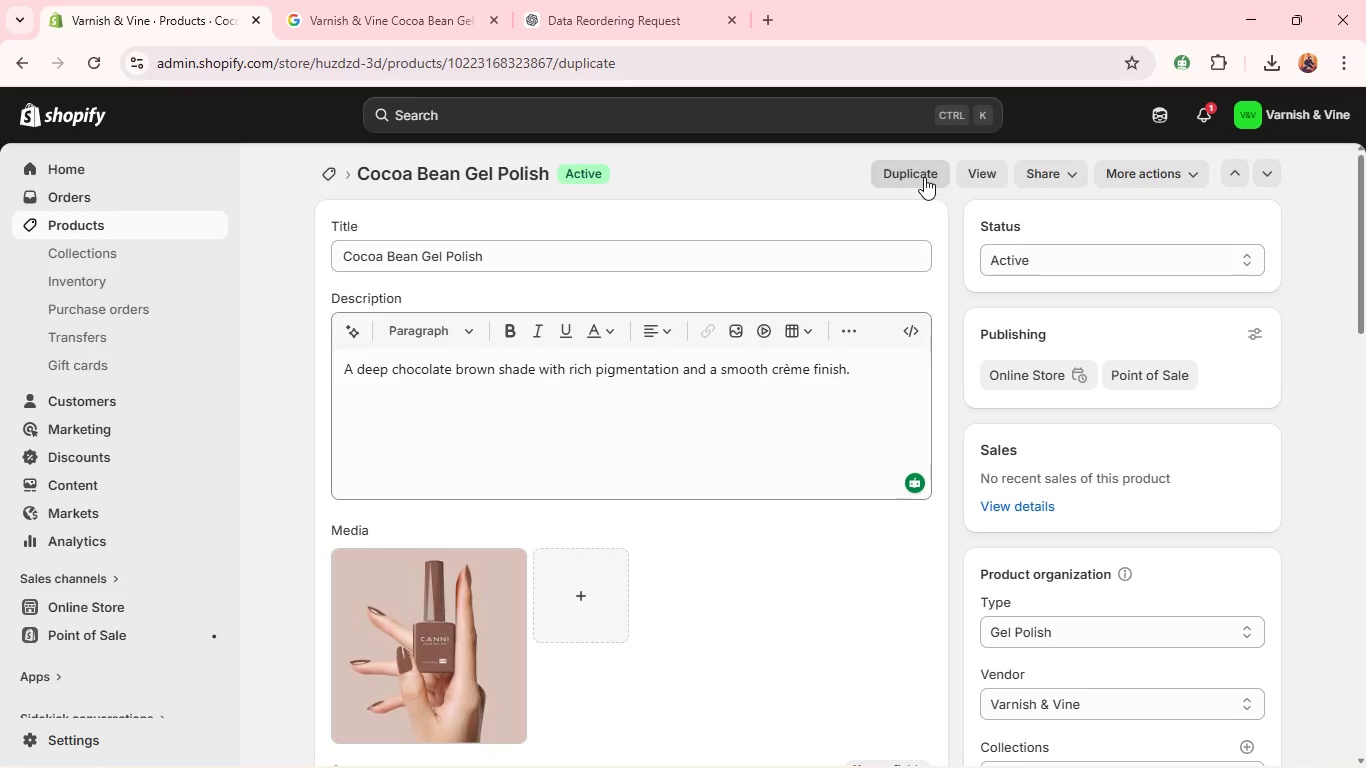 
left_click([898, 662])
 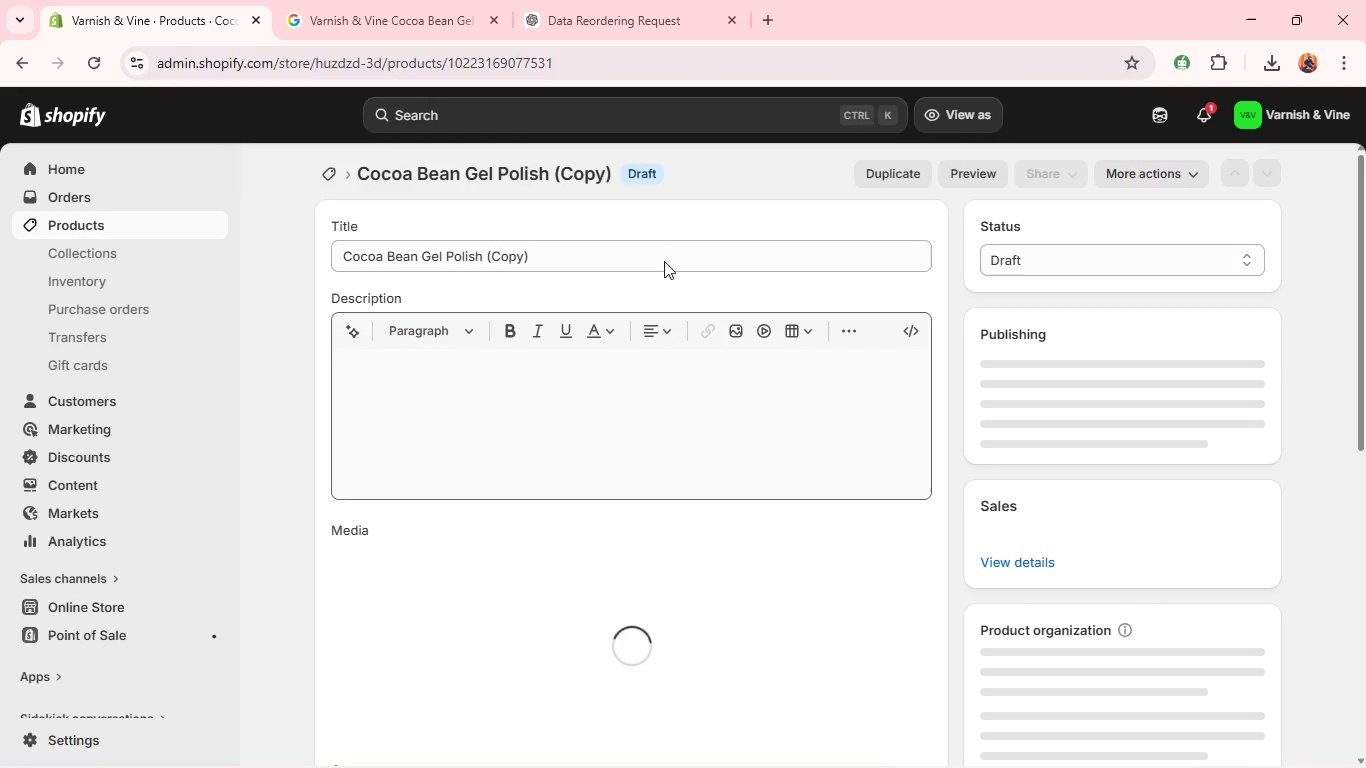 
wait(13.77)
 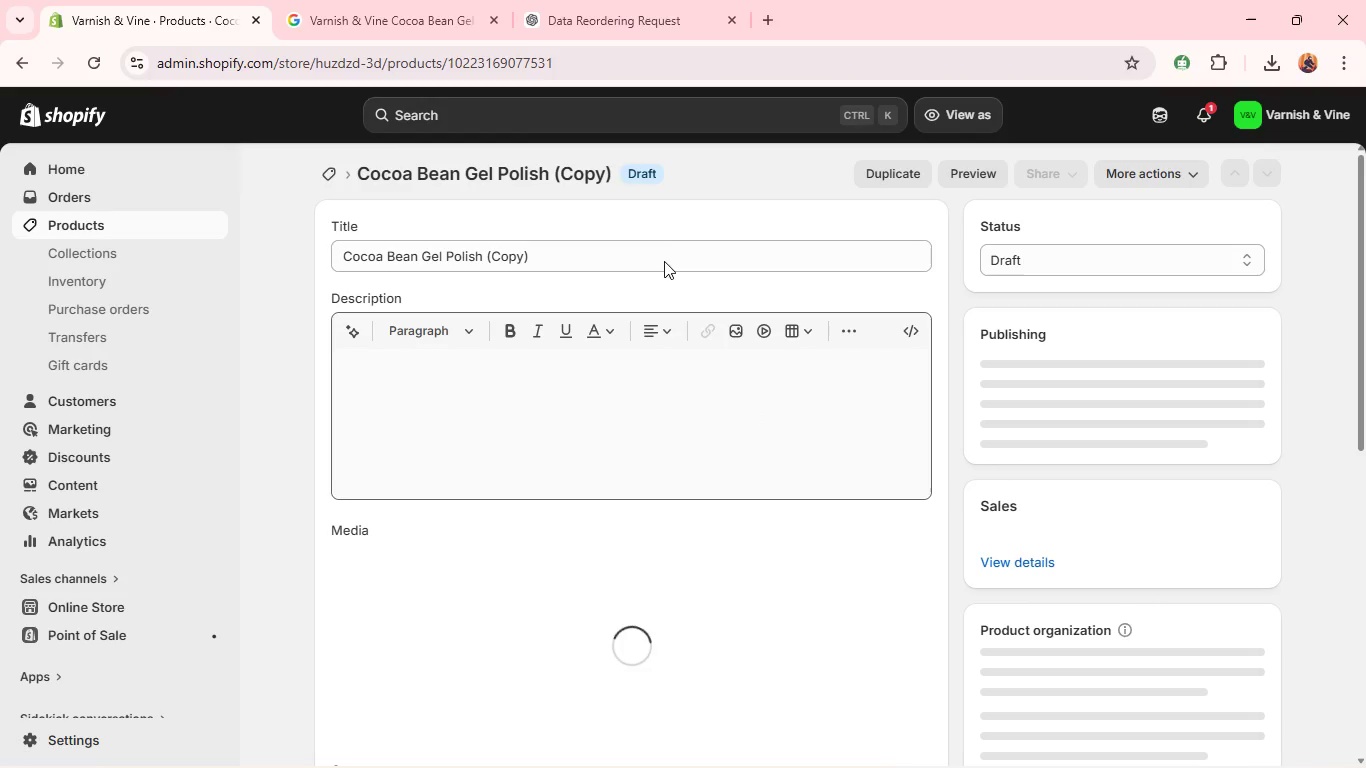 
double_click([634, 260])
 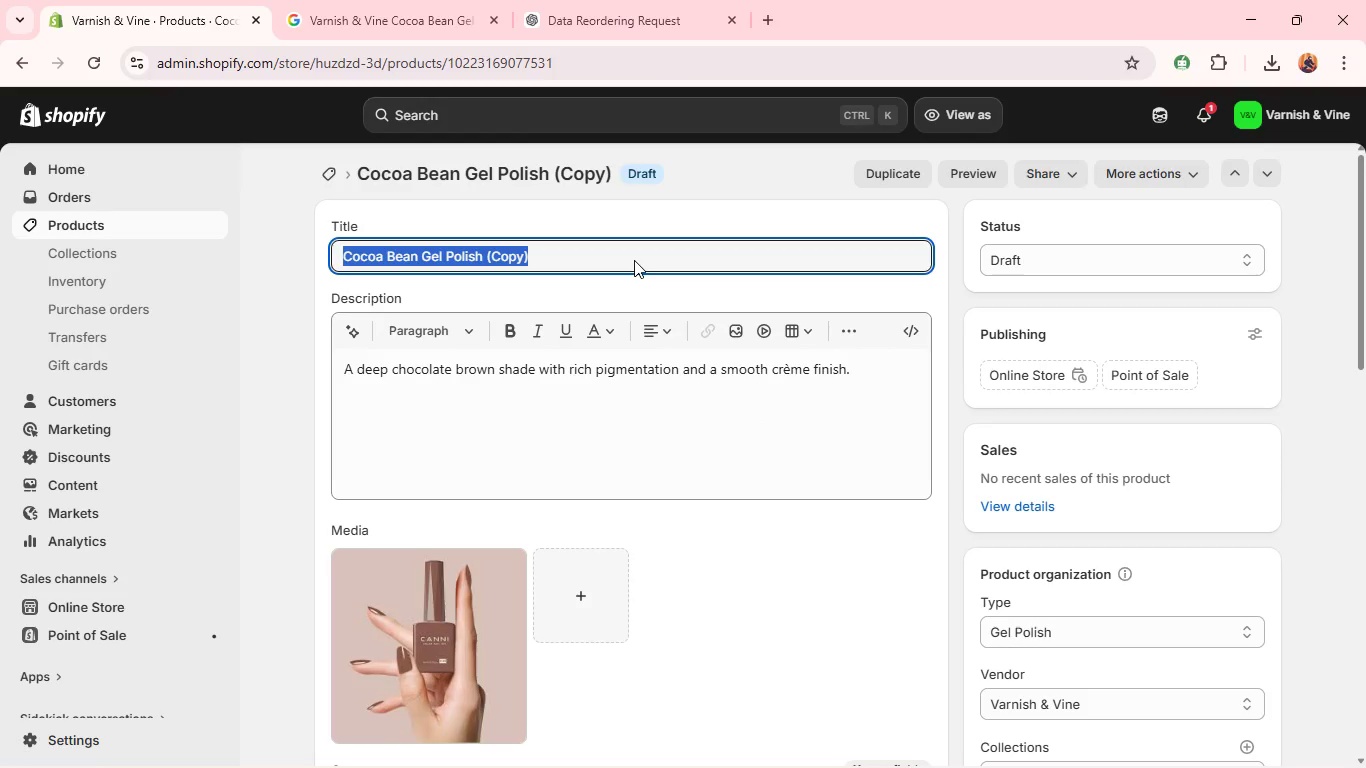 
triple_click([634, 260])
 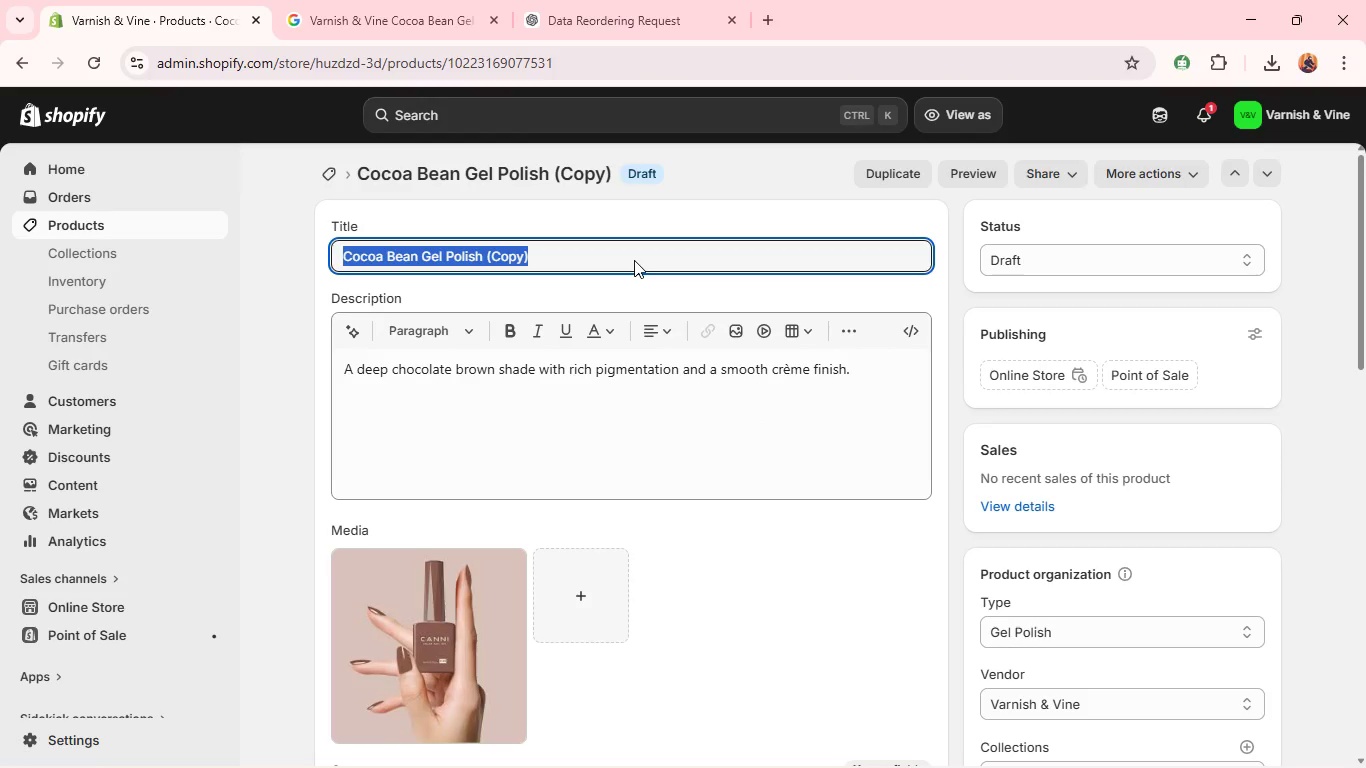 
triple_click([634, 260])
 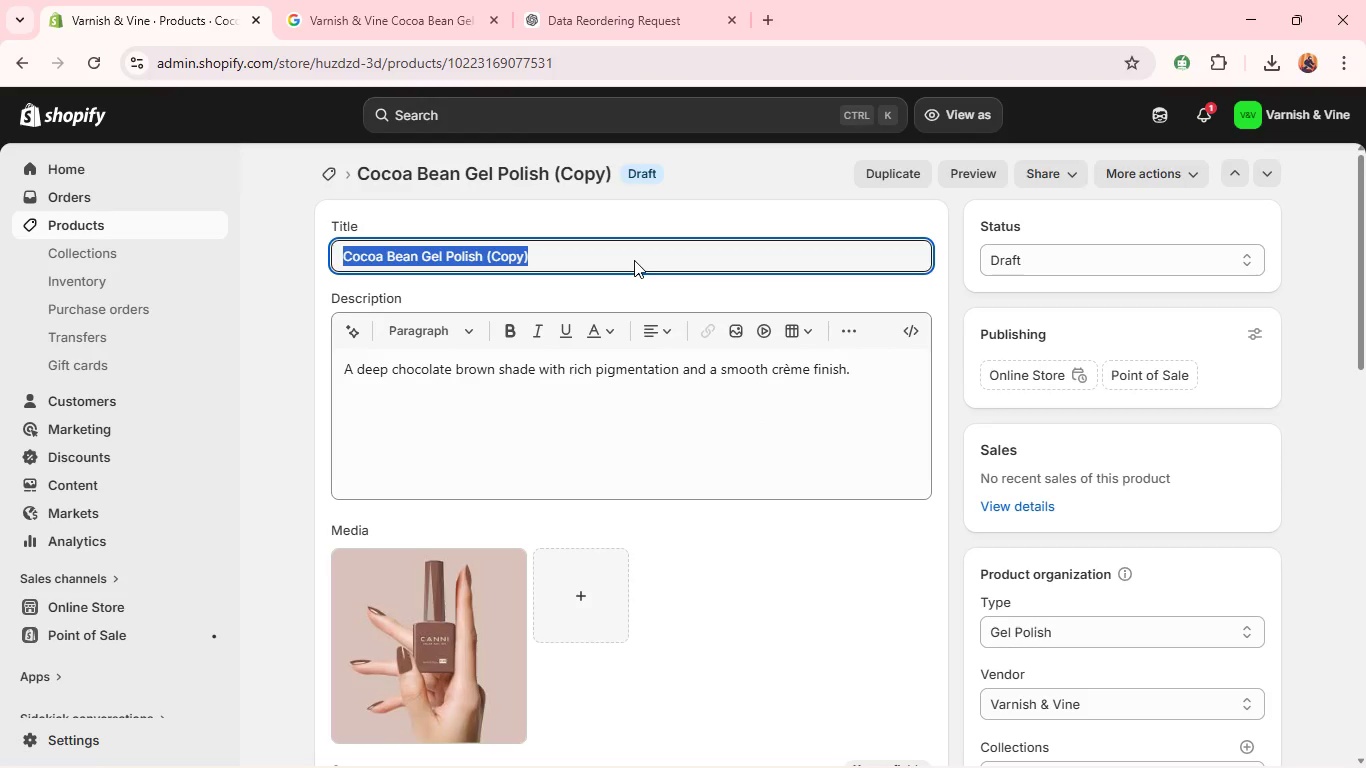 
key(Backspace)
 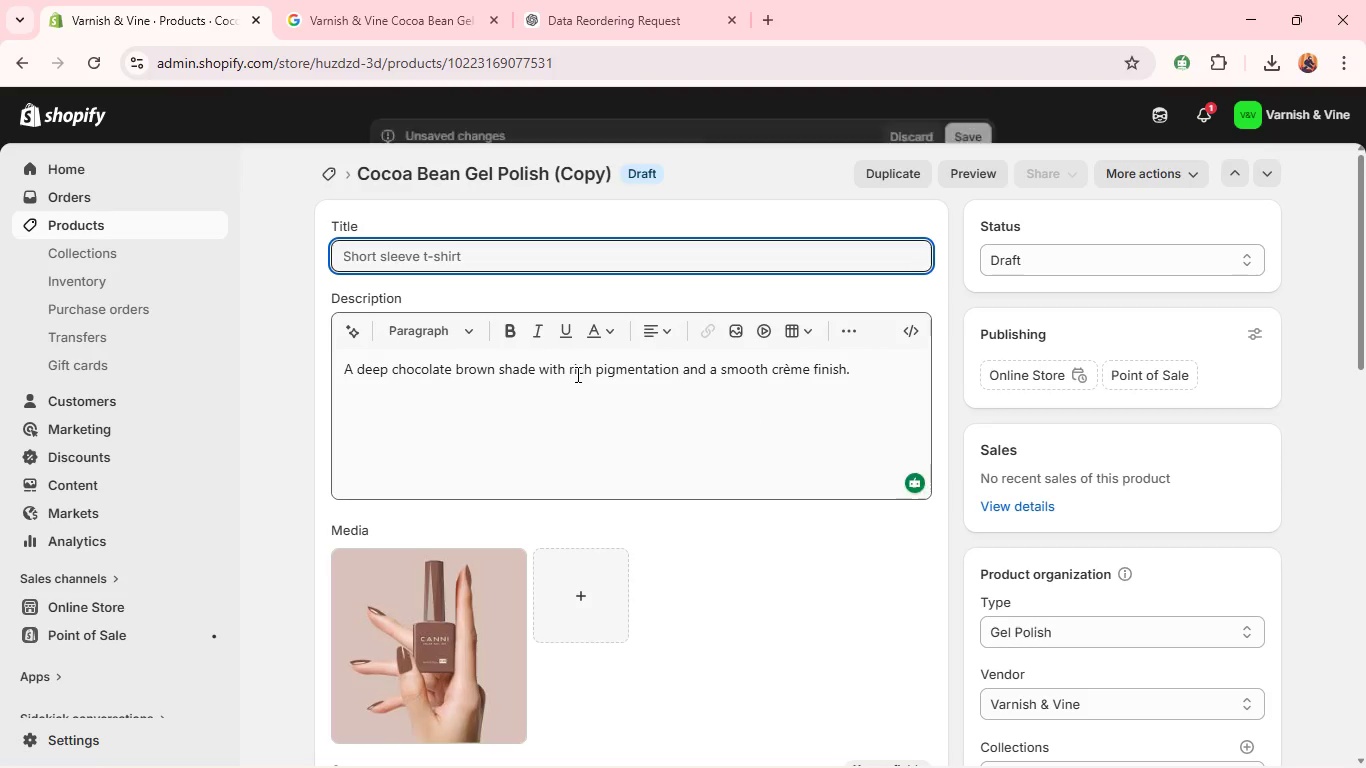 
double_click([576, 374])
 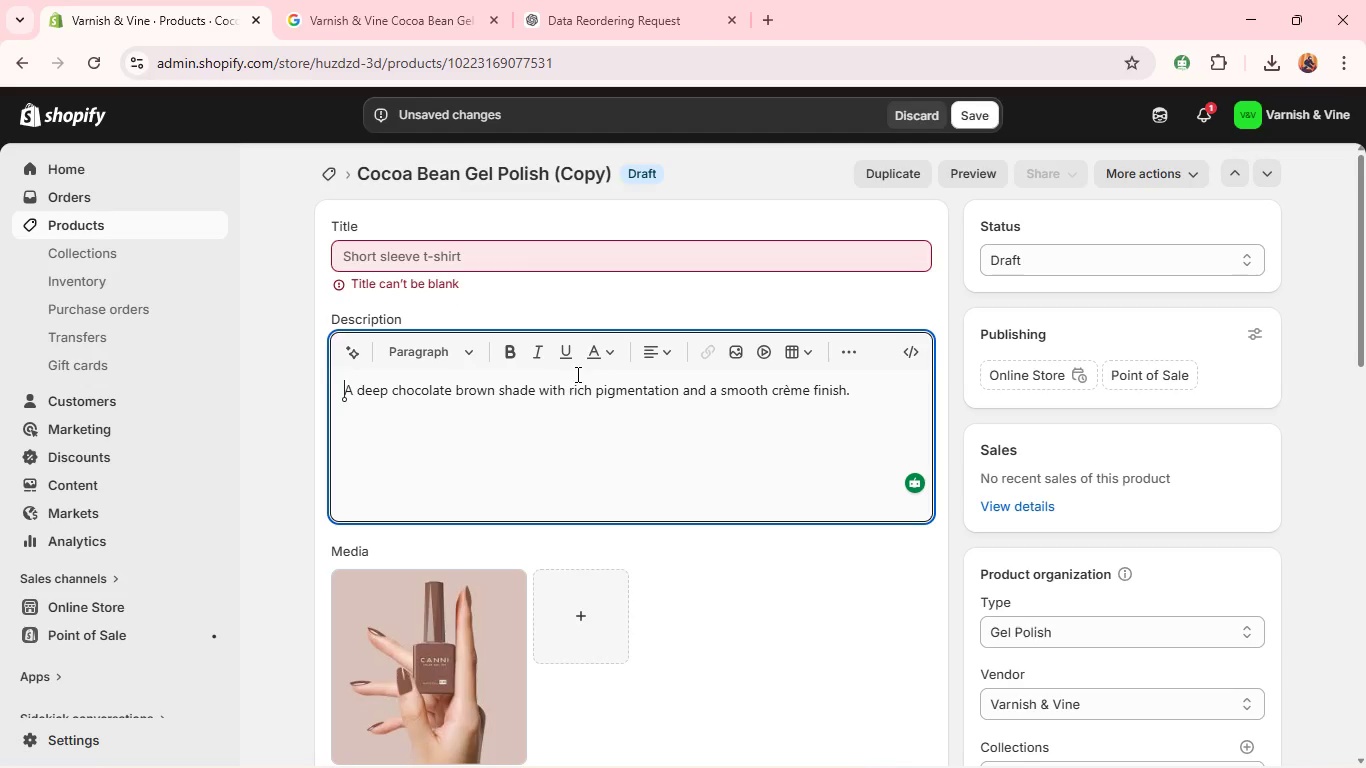 
triple_click([576, 374])
 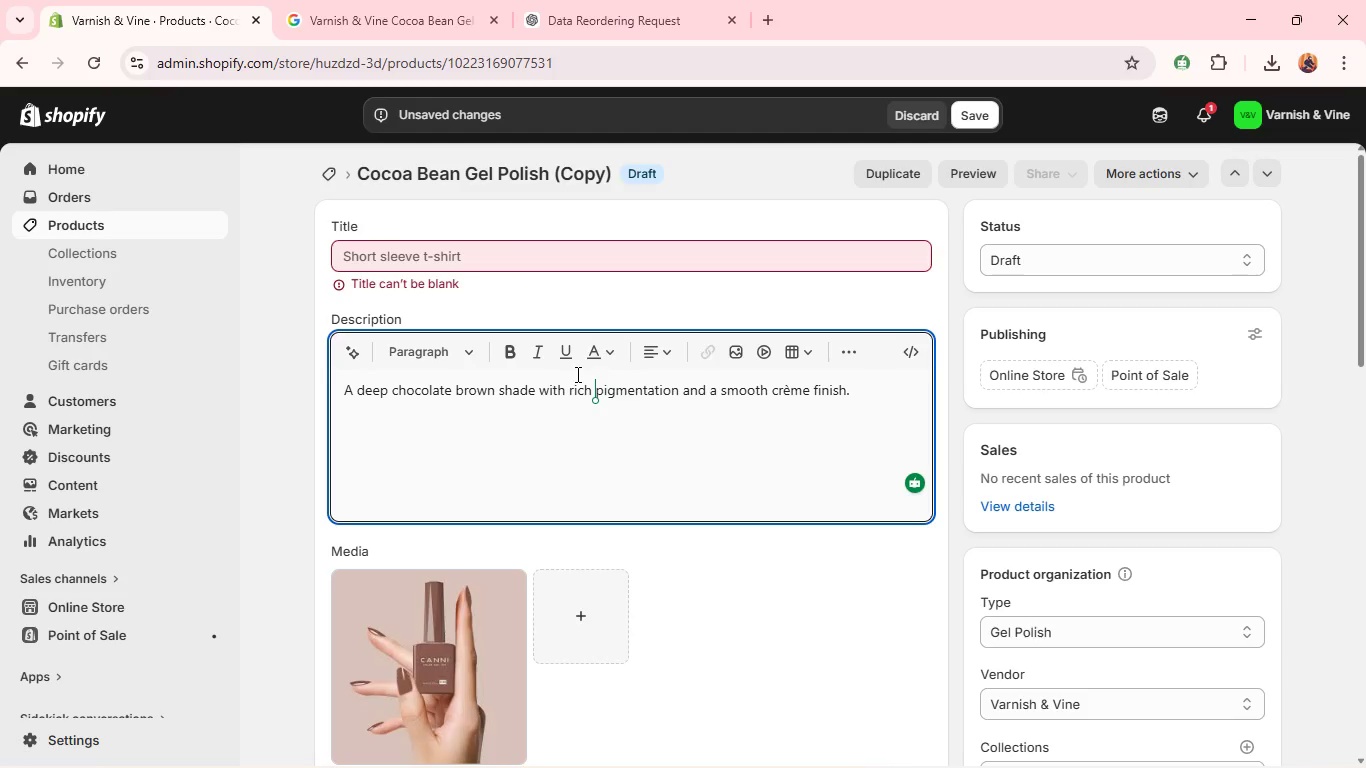 
triple_click([576, 374])
 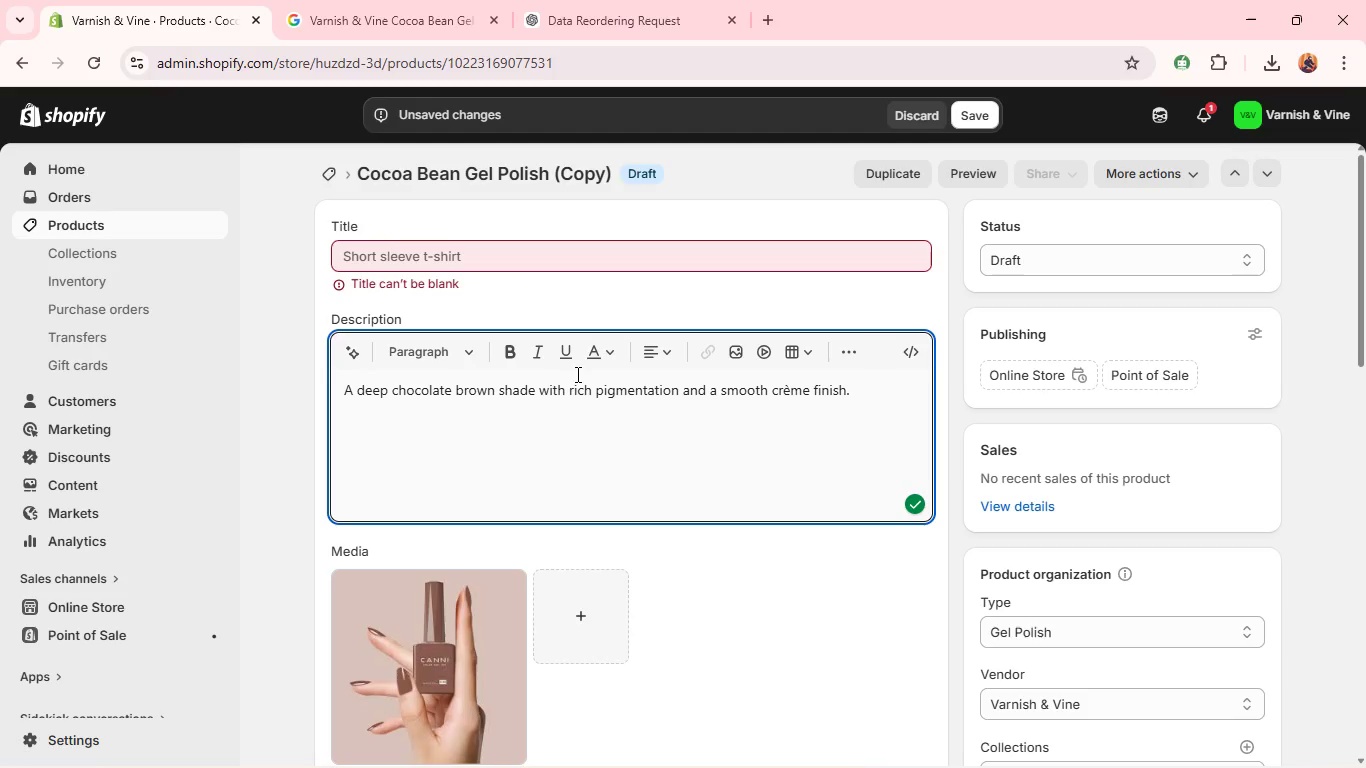 
key(Shift+ShiftLeft)
 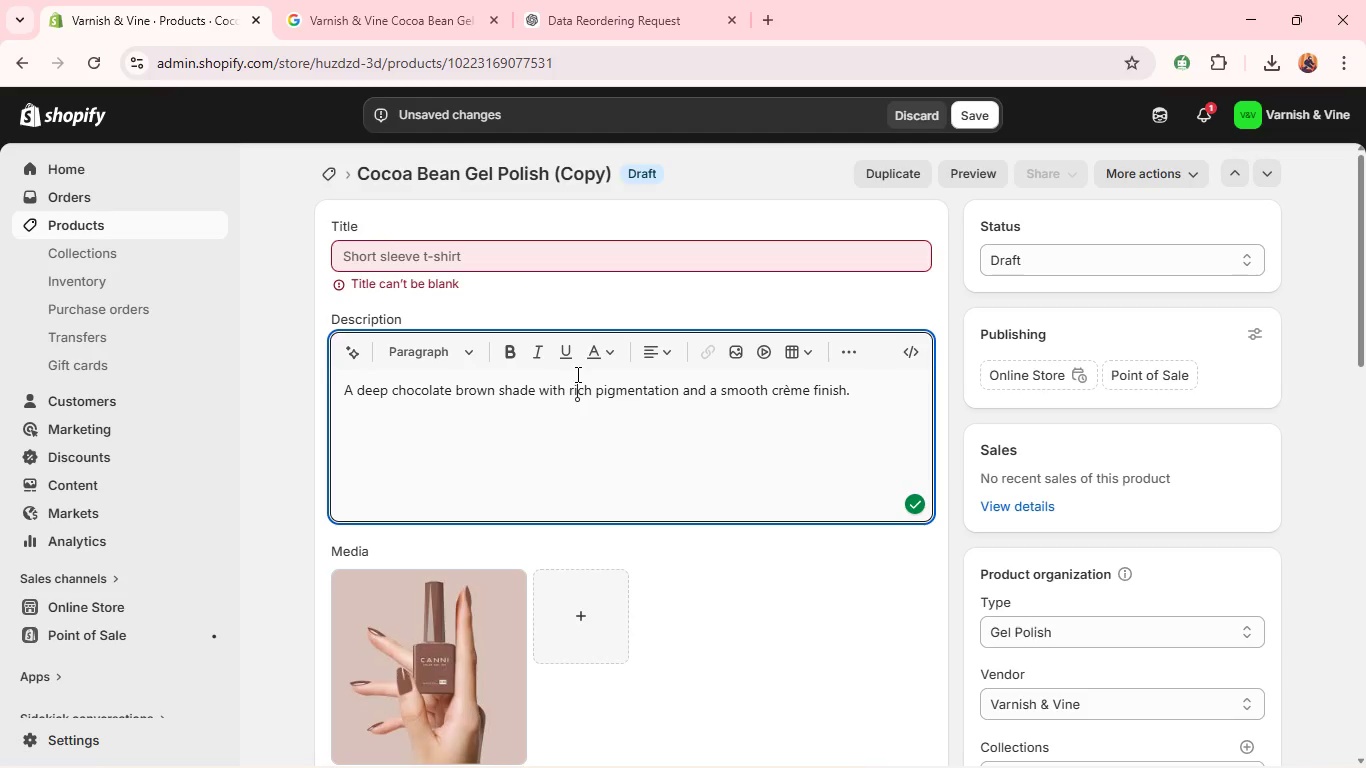 
key(Control+A)
 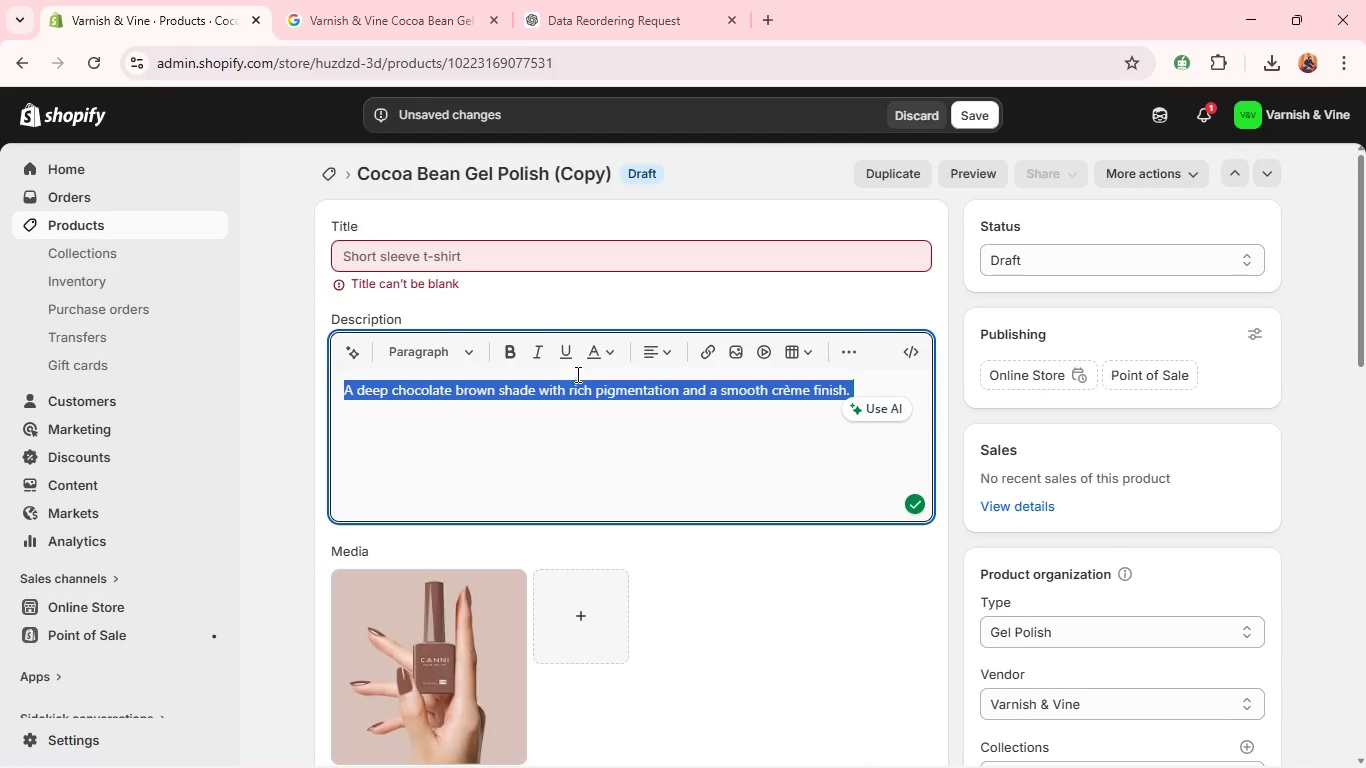 
key(Backspace)
 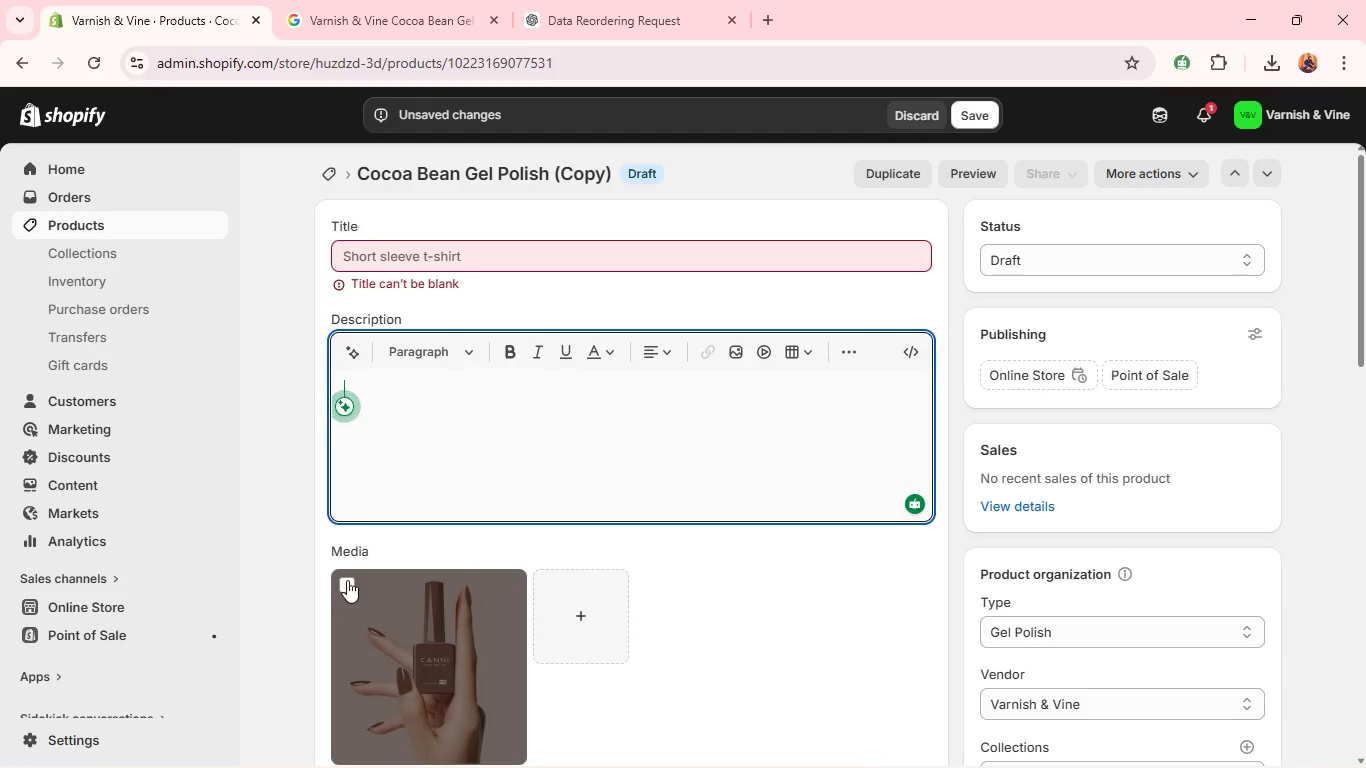 
left_click([347, 578])
 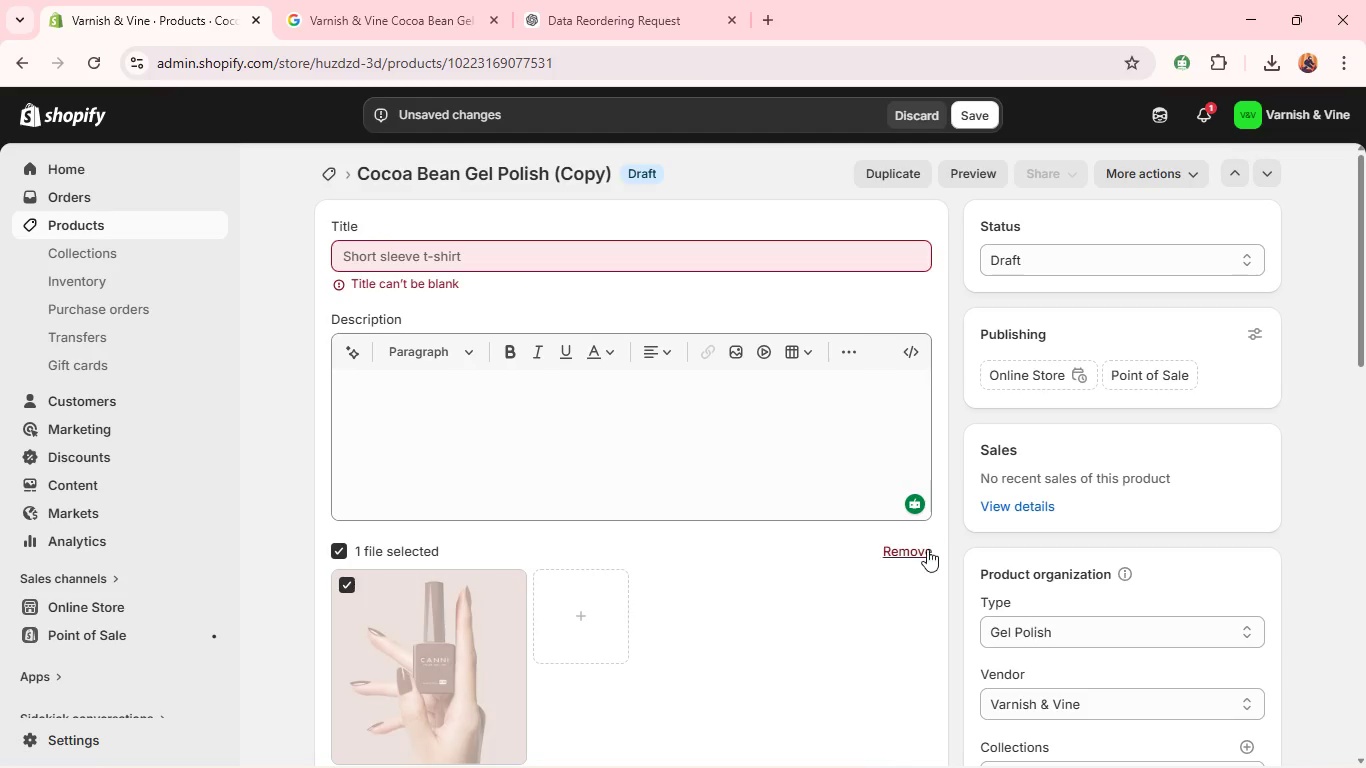 
left_click([918, 553])
 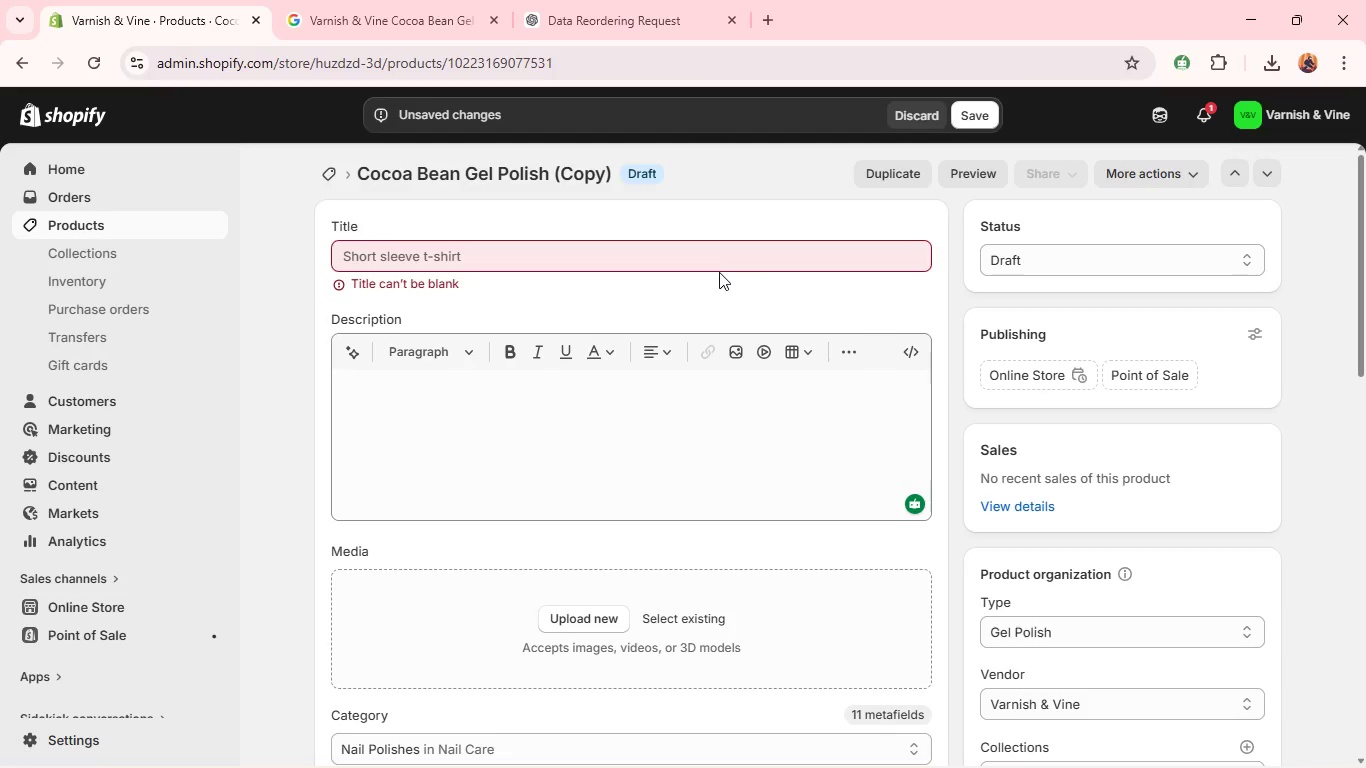 
left_click([716, 261])
 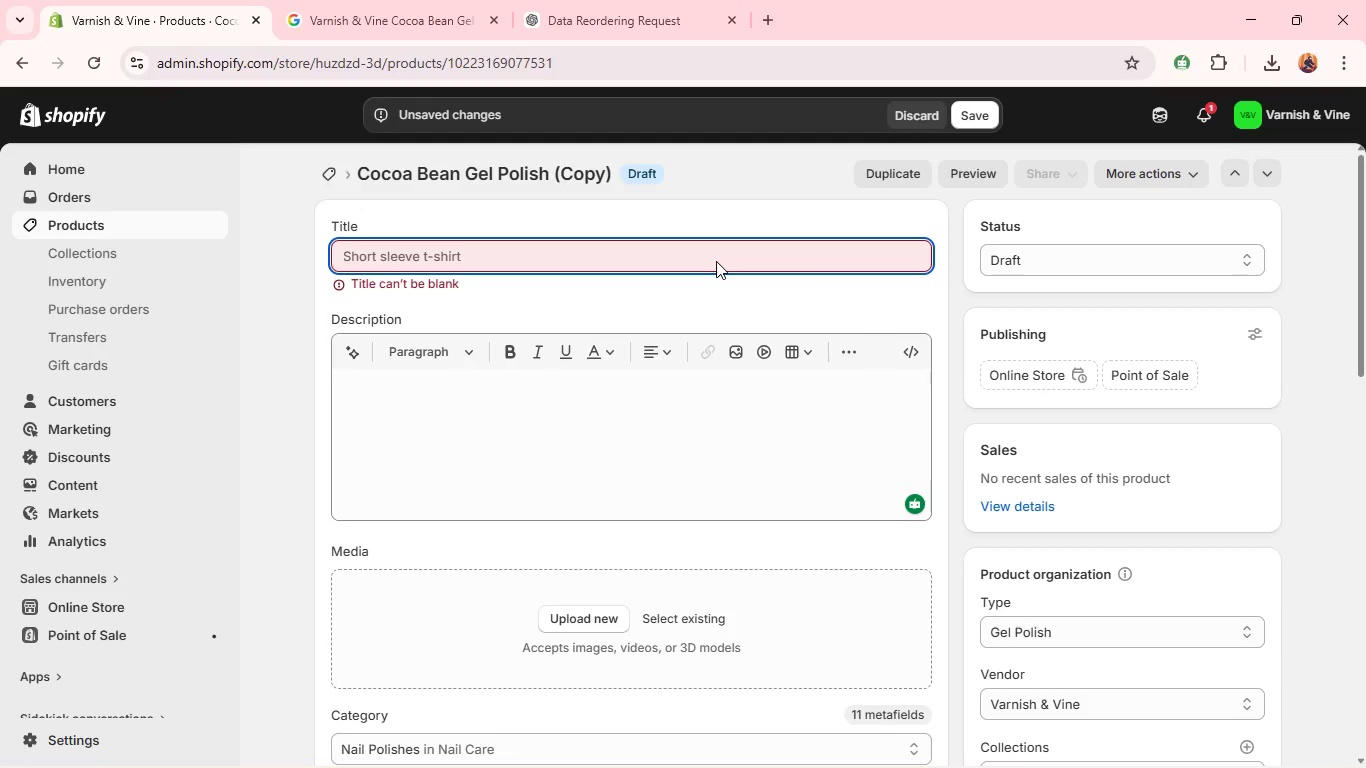 
type(A,)
key(Backspace)
type(mber Glow Gel Polish )
 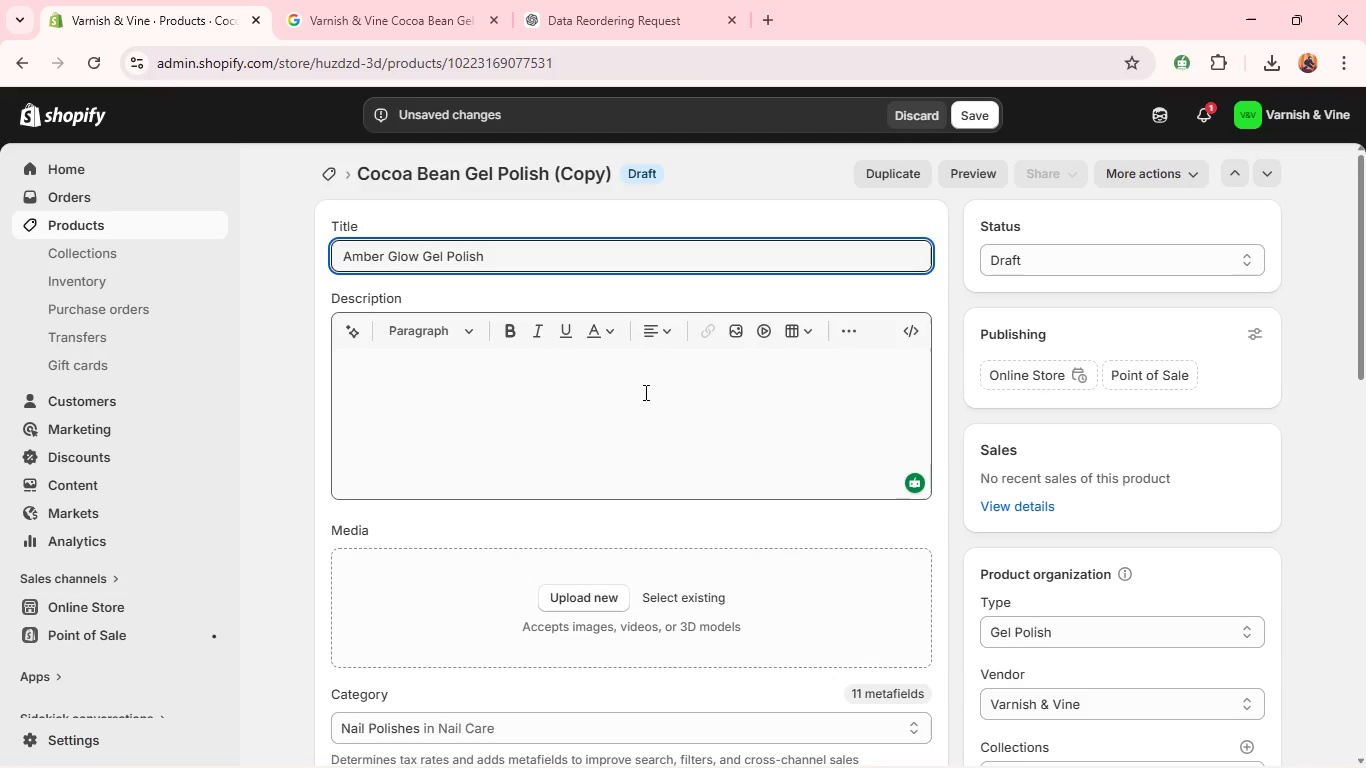 
left_click([630, 396])
 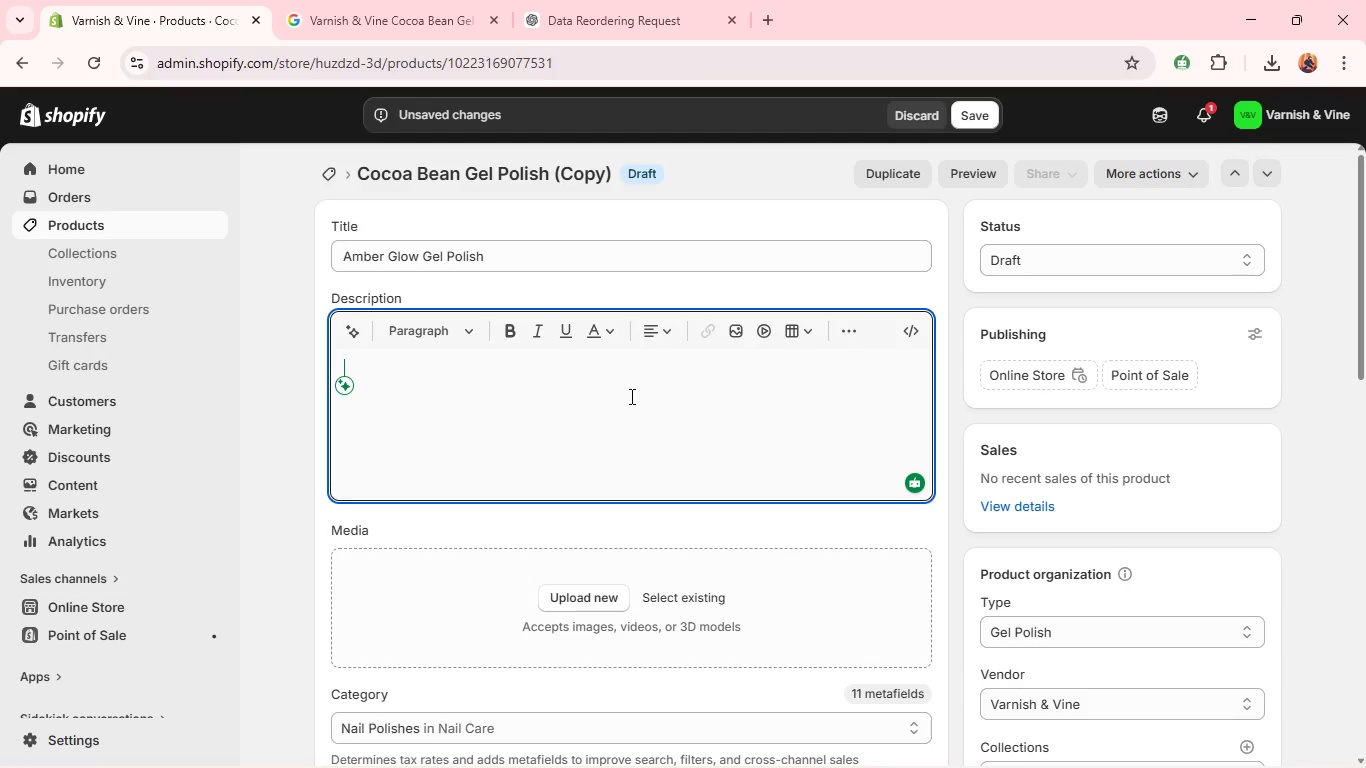 
type(Amber Glow features a warm golden-orange tone with subtle shimmer for a radiant finish.)
 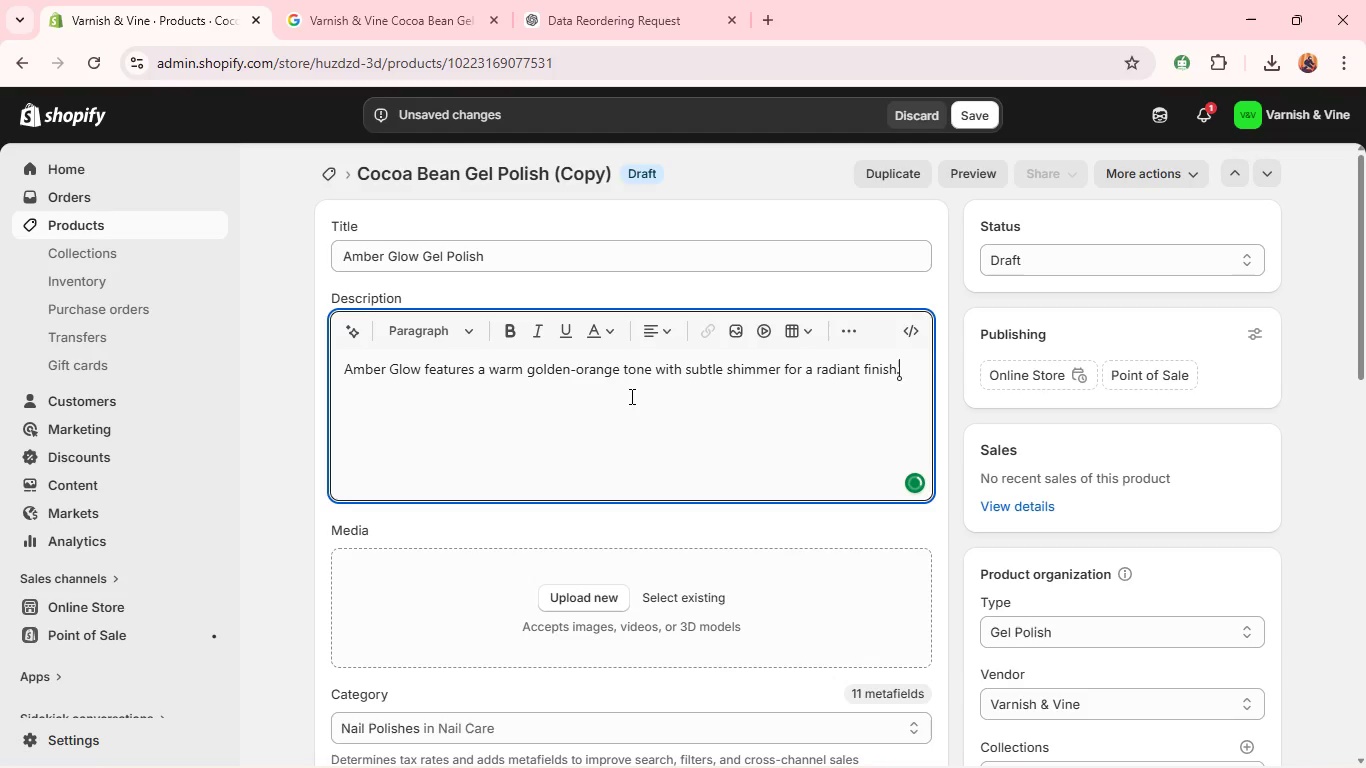 
left_click([1019, 265])
 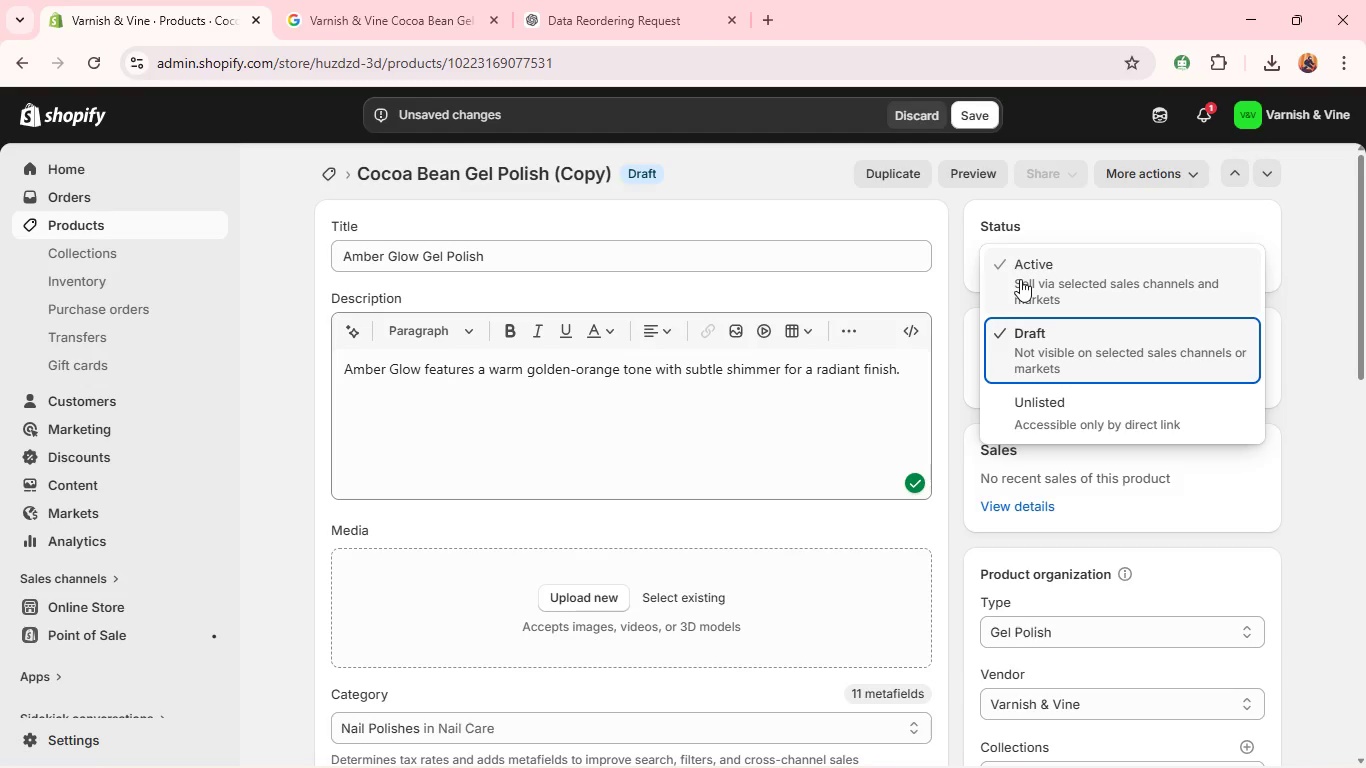 
left_click([1020, 278])
 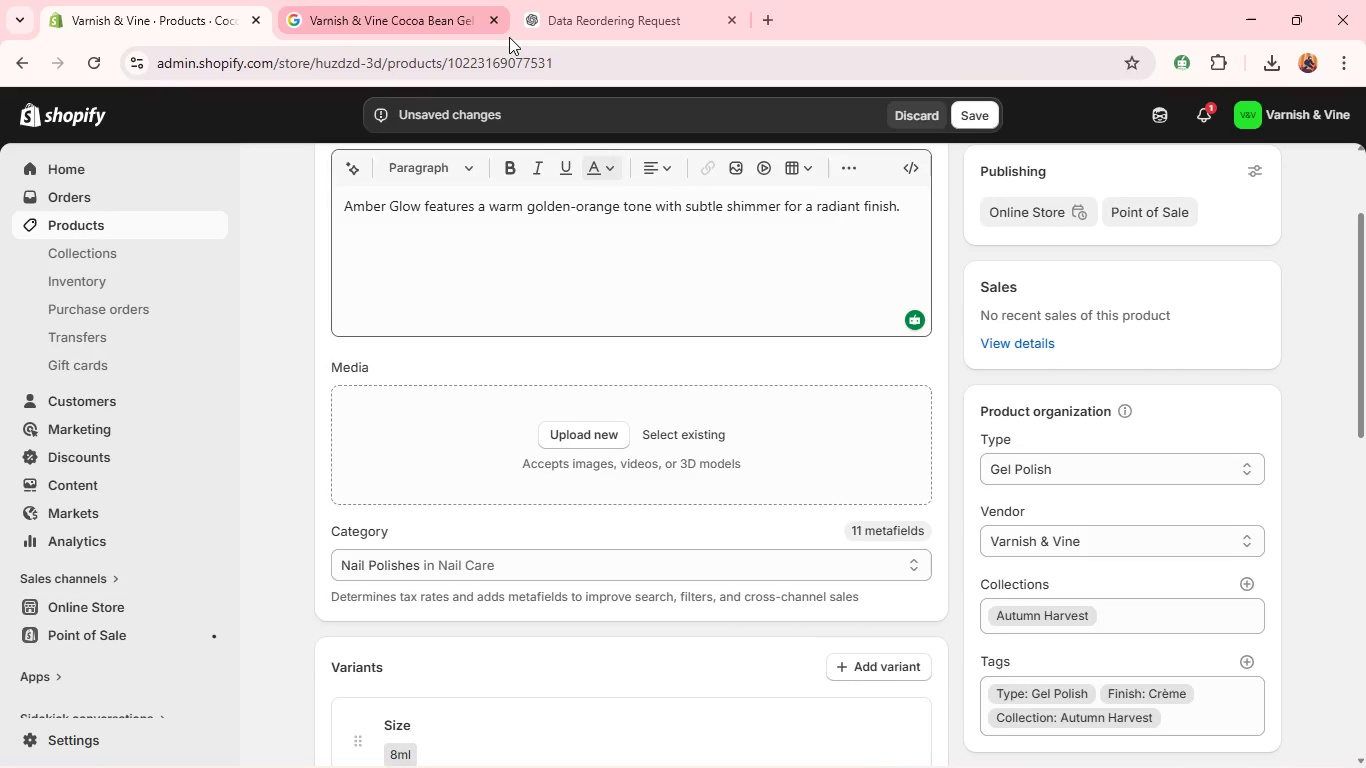 
left_click([603, 11])
 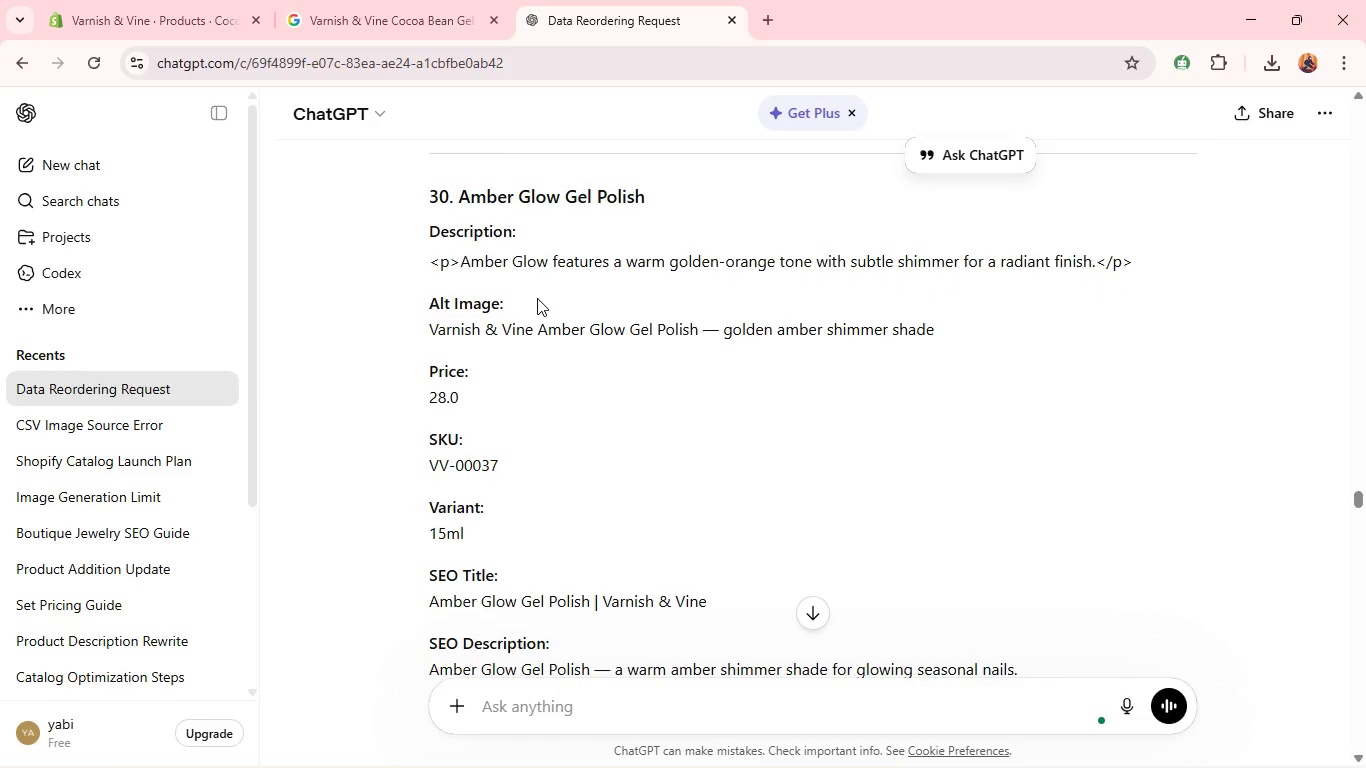 
double_click([521, 324])
 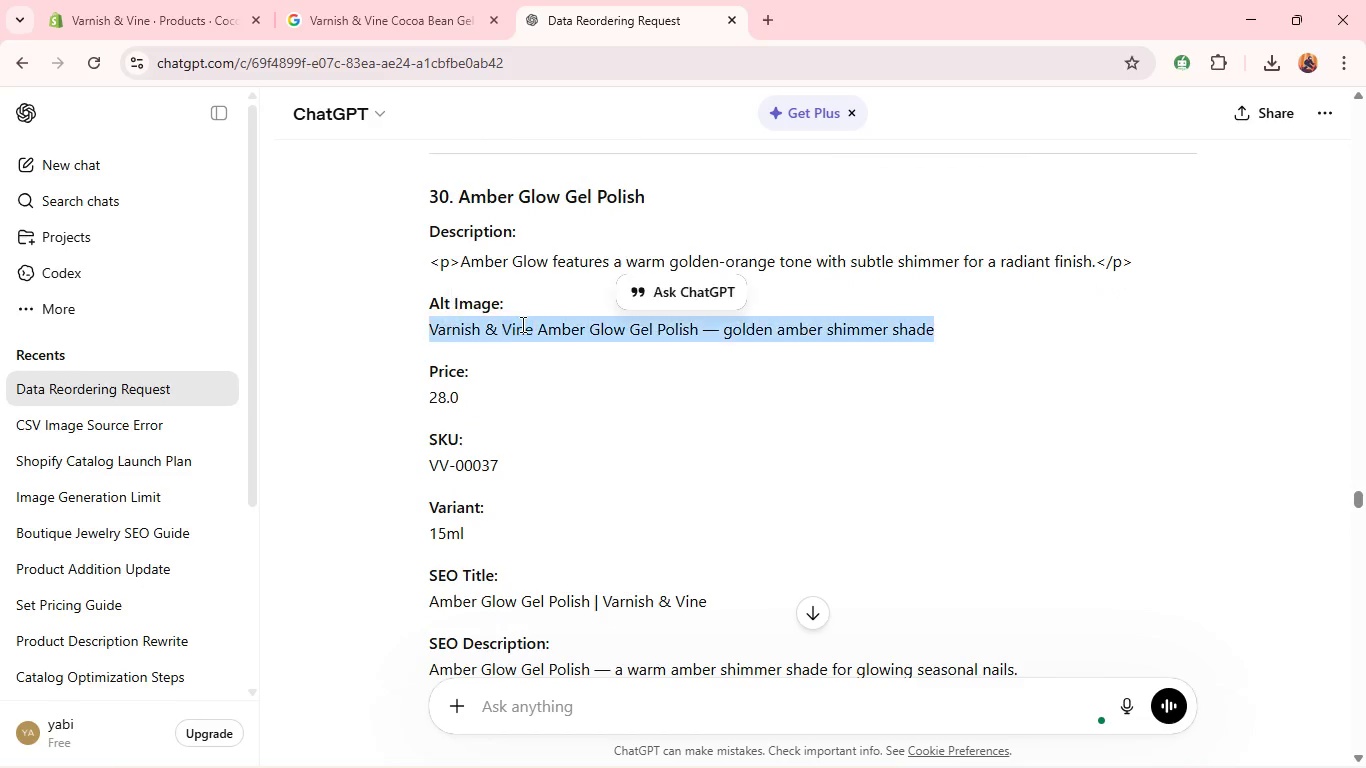 
triple_click([521, 324])
 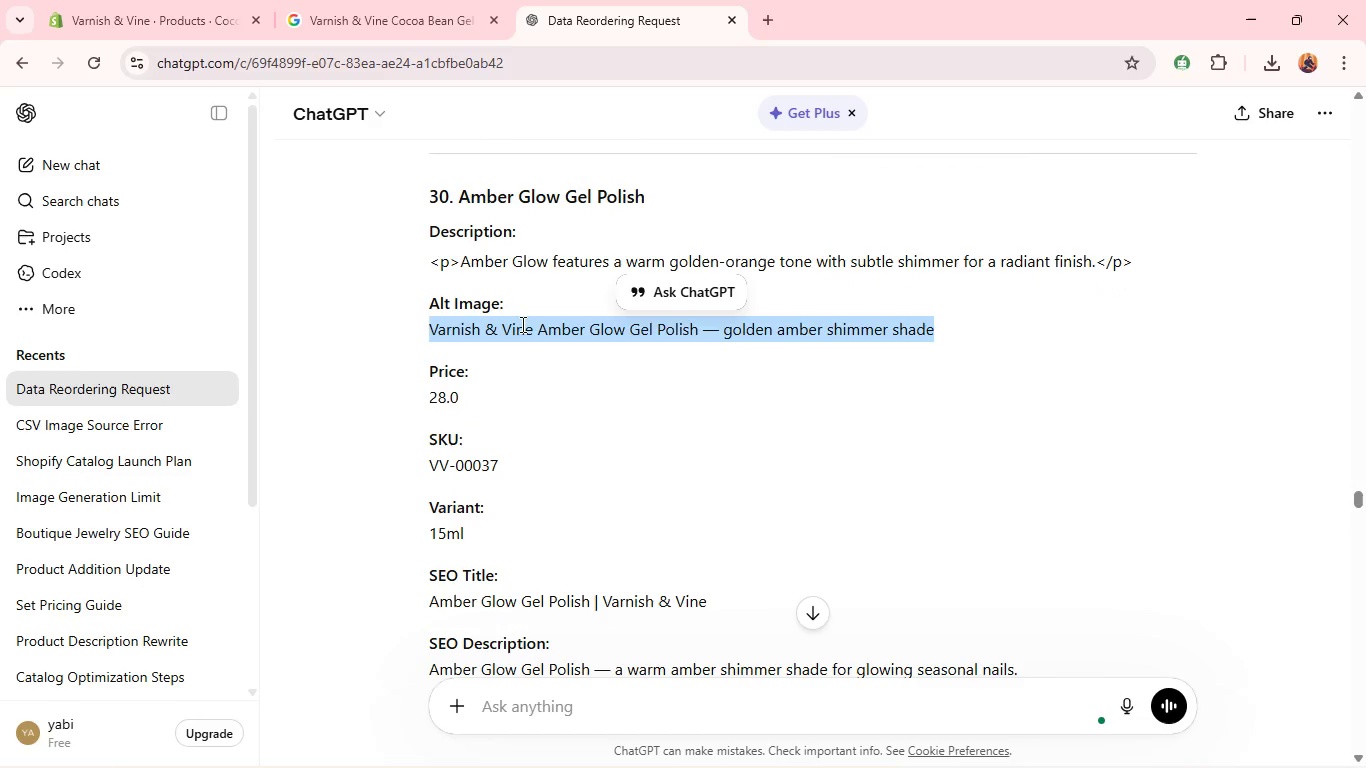 
key(Control+C)
 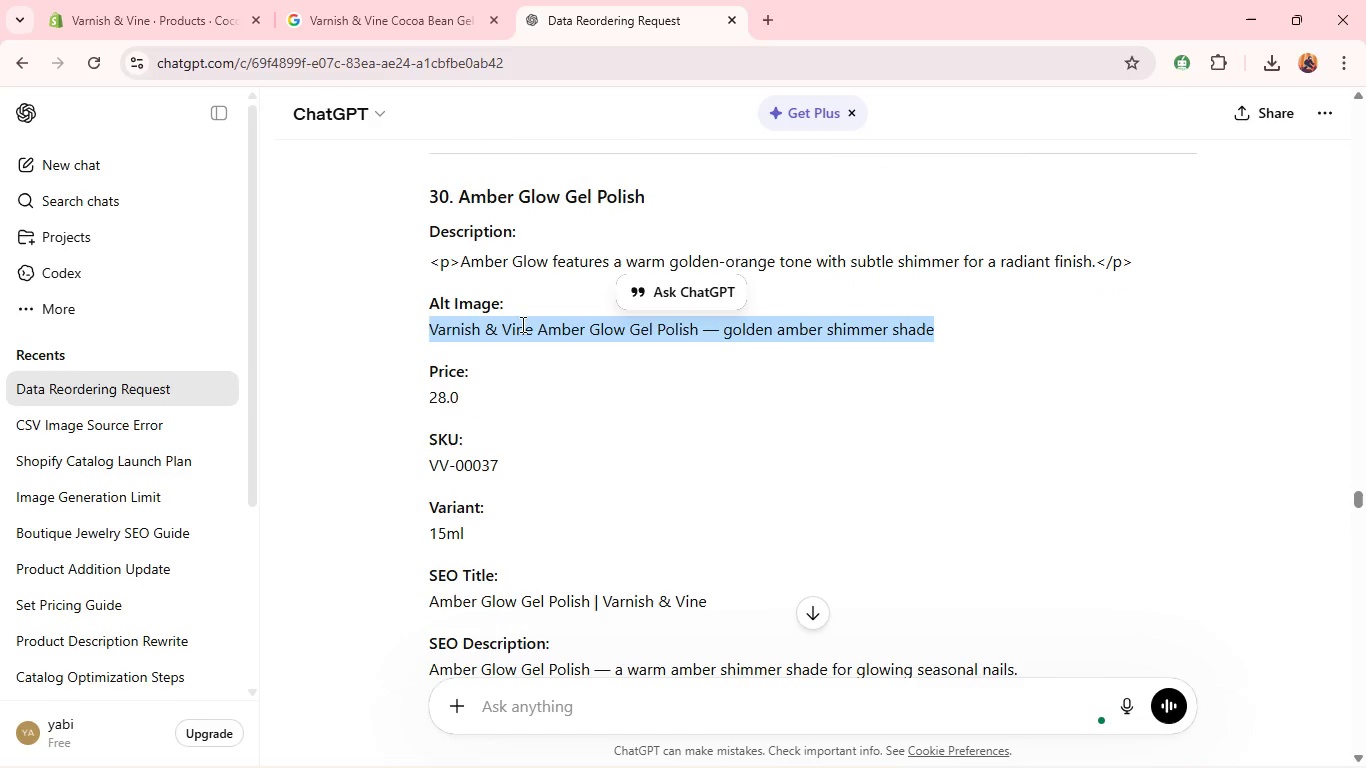 
key(Control+C)
 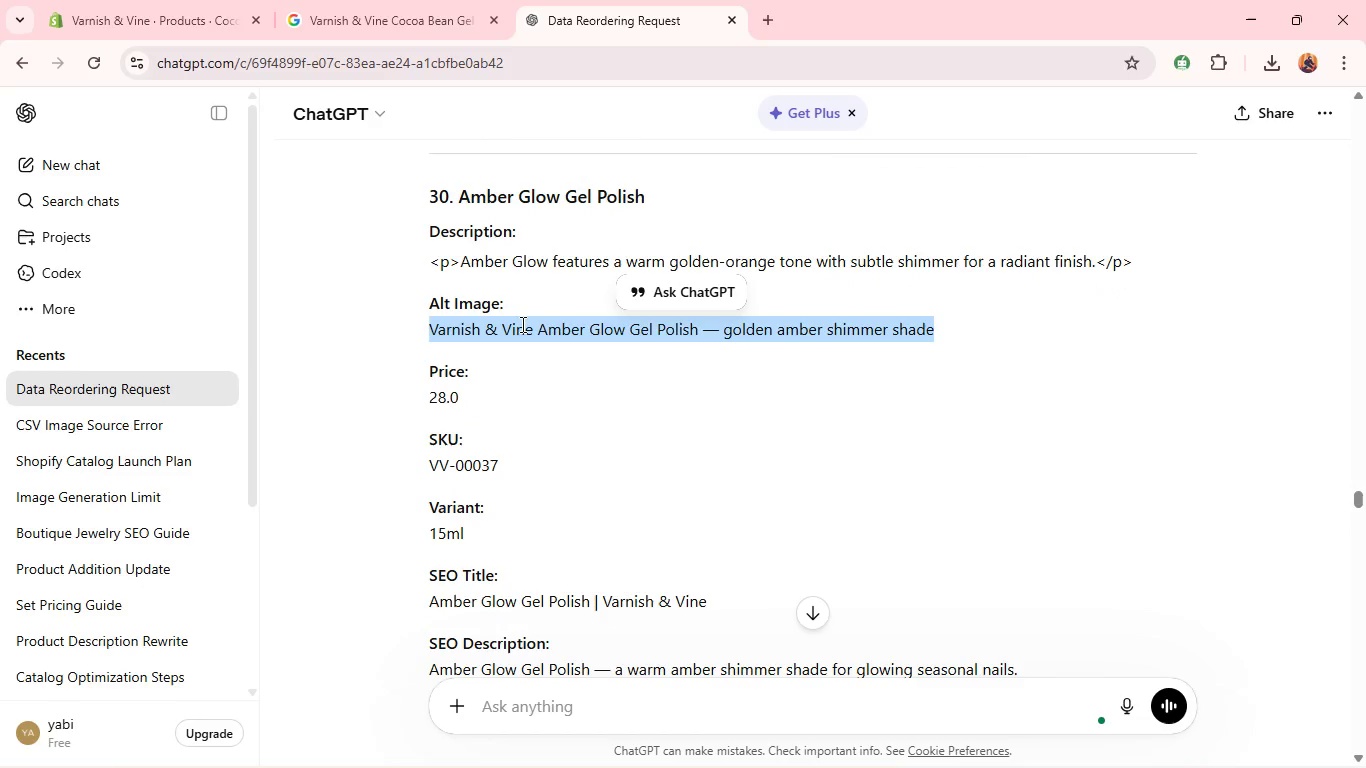 
key(Control+C)
 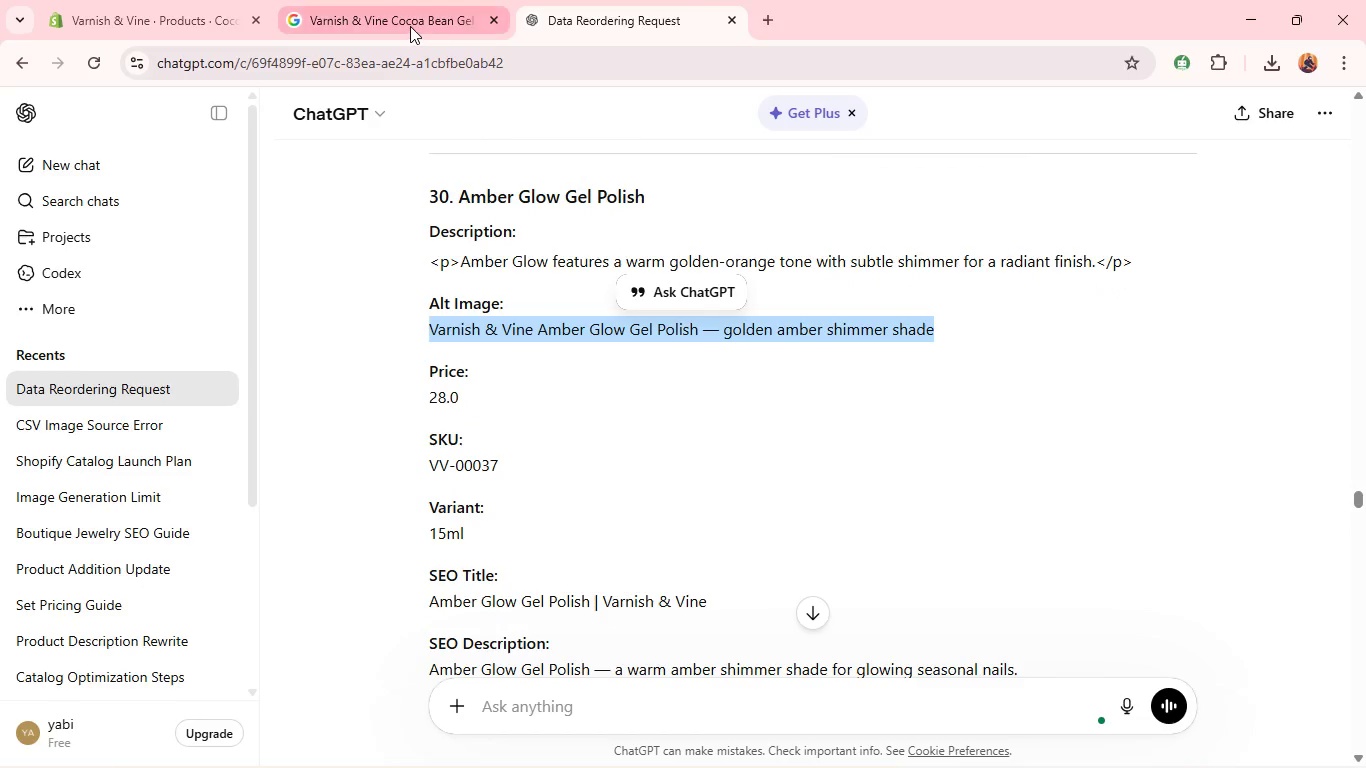 
left_click([410, 26])
 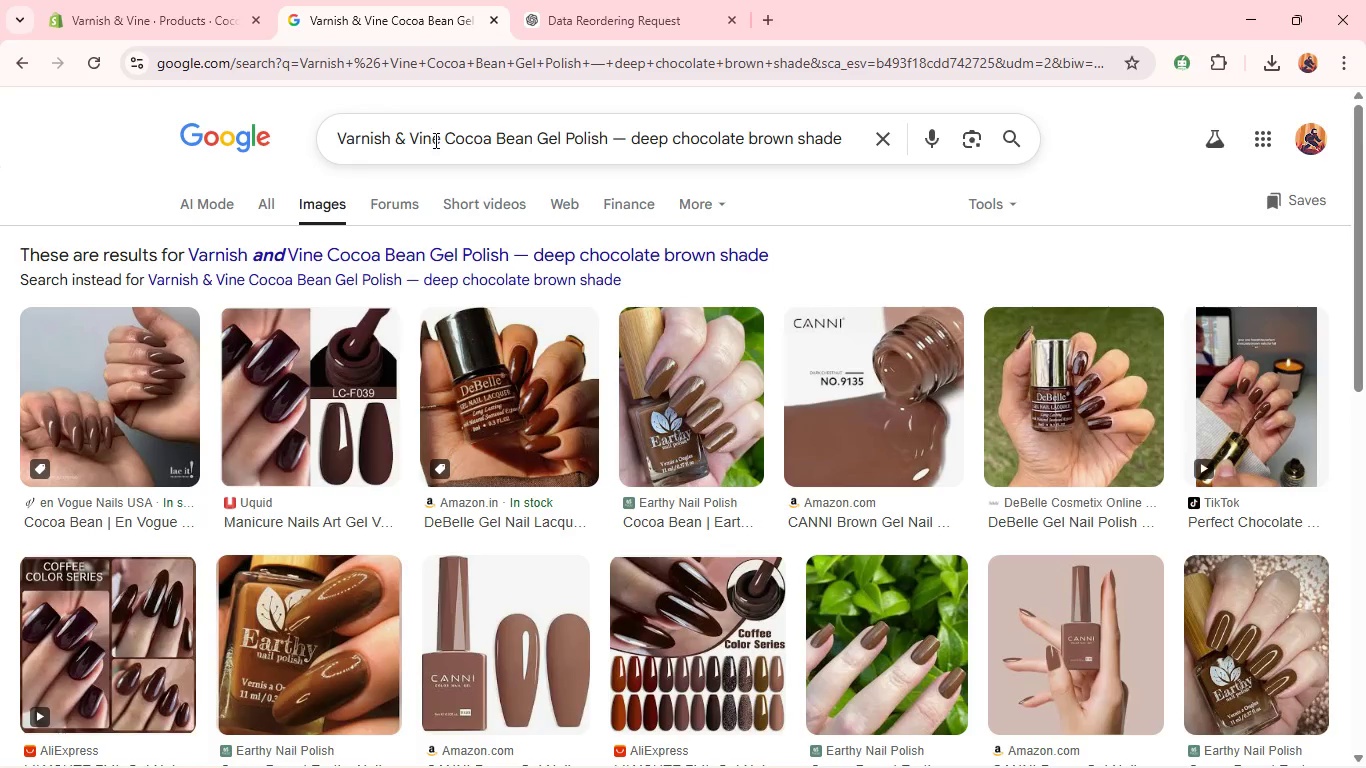 
left_click([434, 140])
 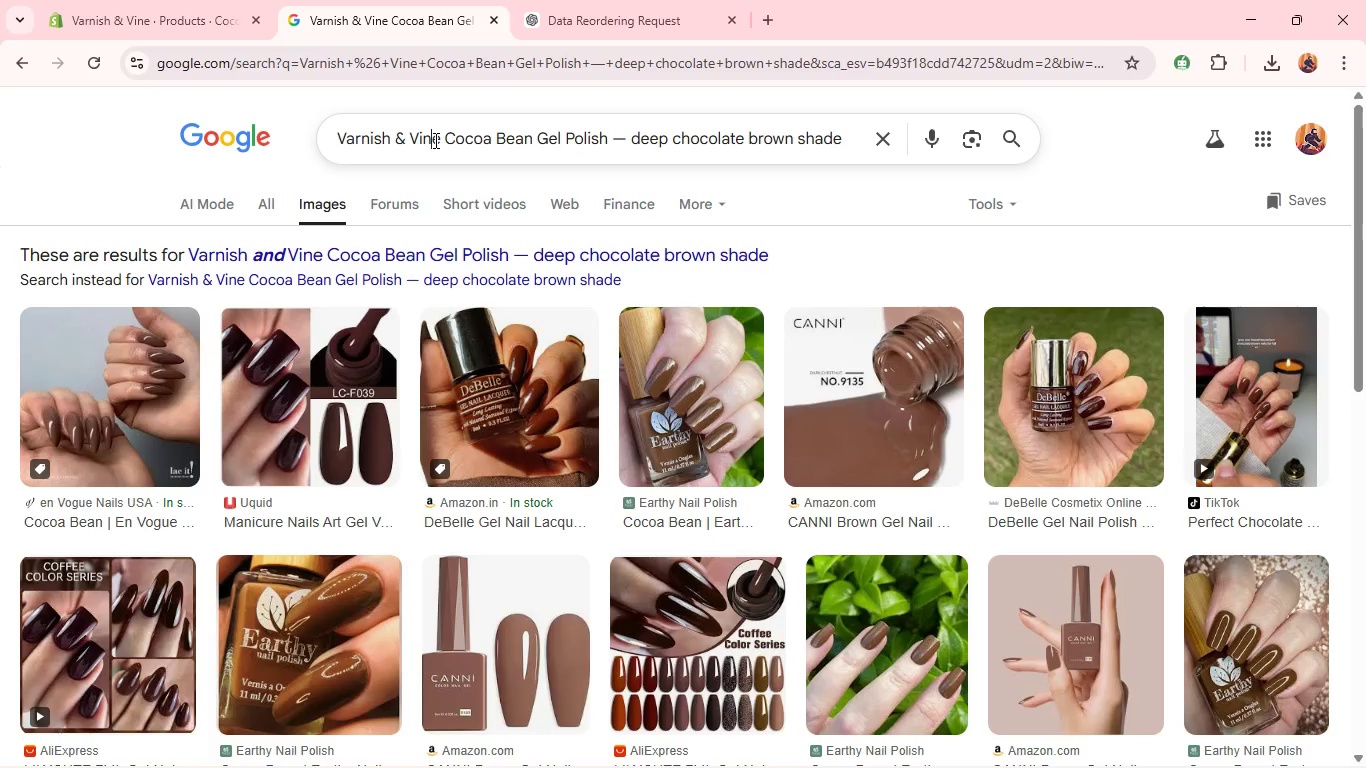 
key(Control+A)
 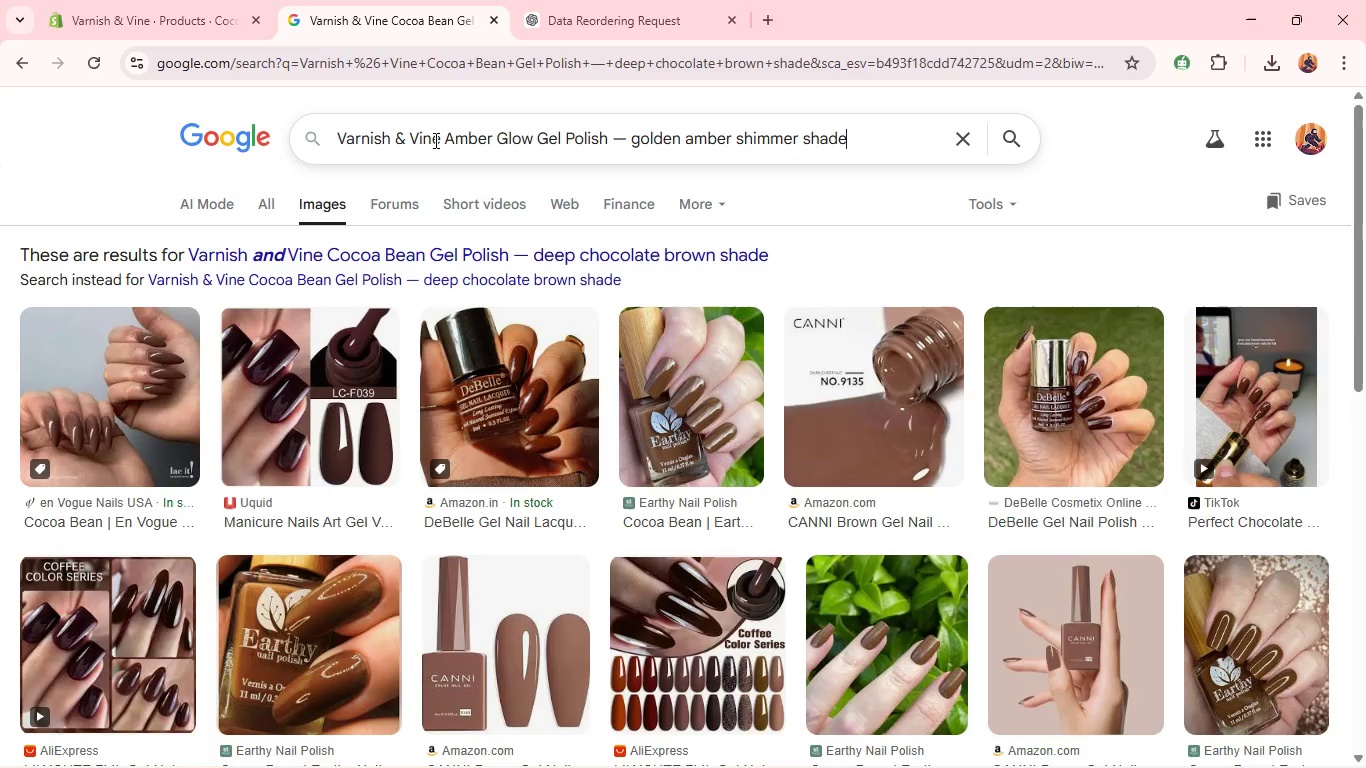 
key(Control+V)
 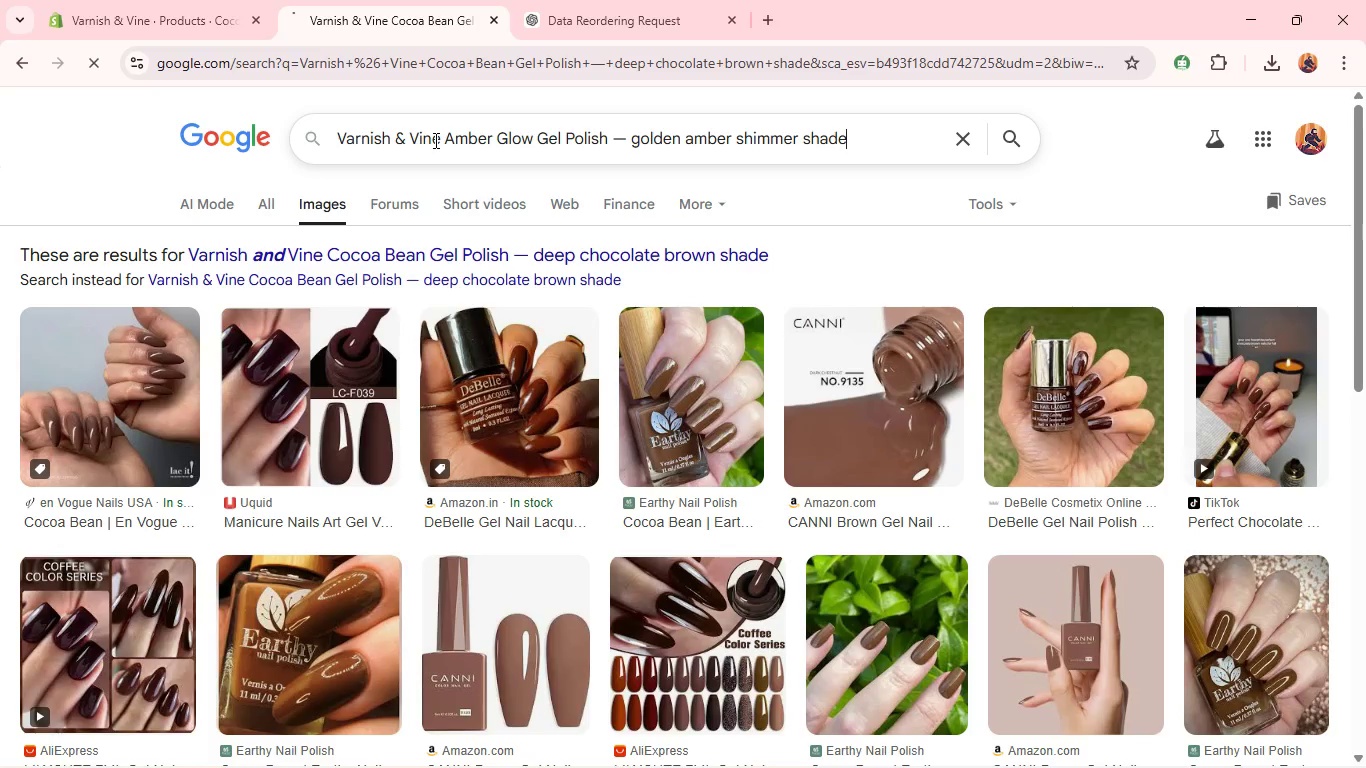 
key(Enter)
 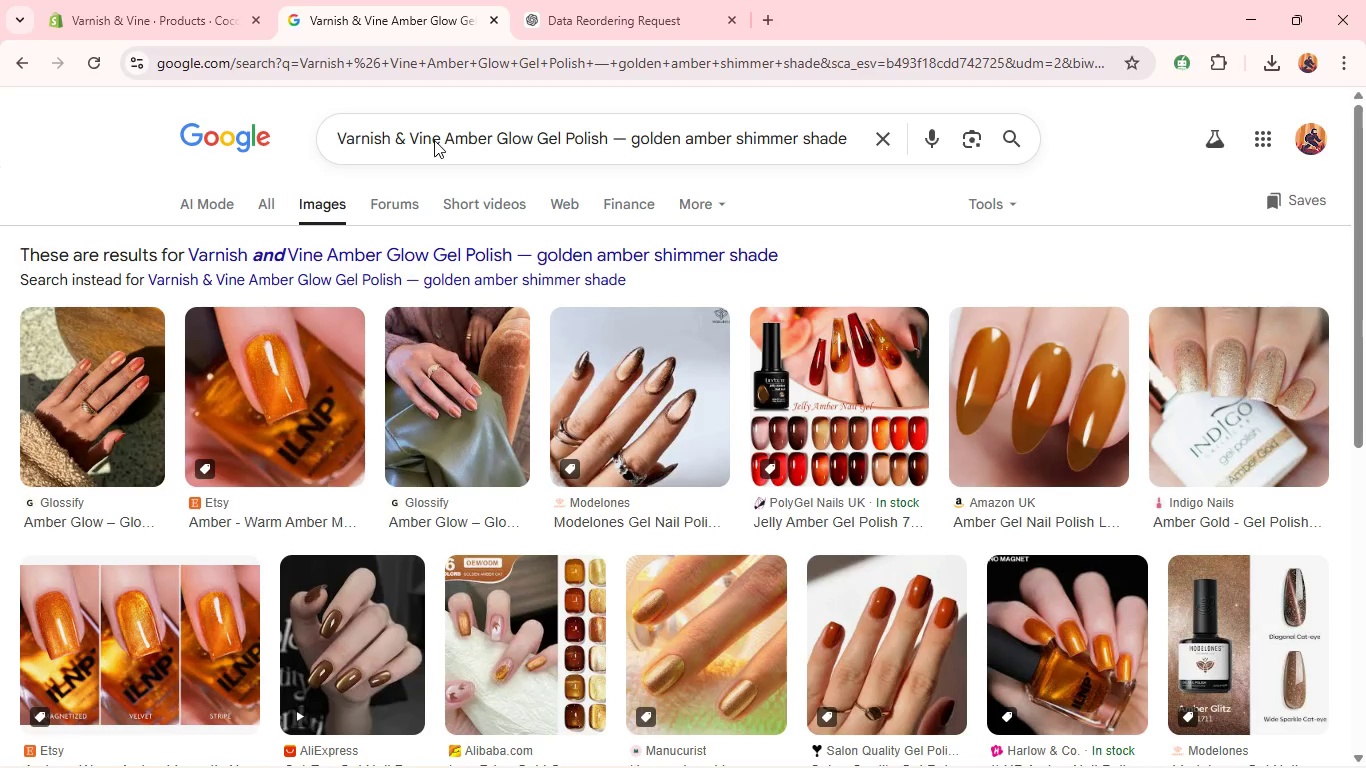 
wait(9.95)
 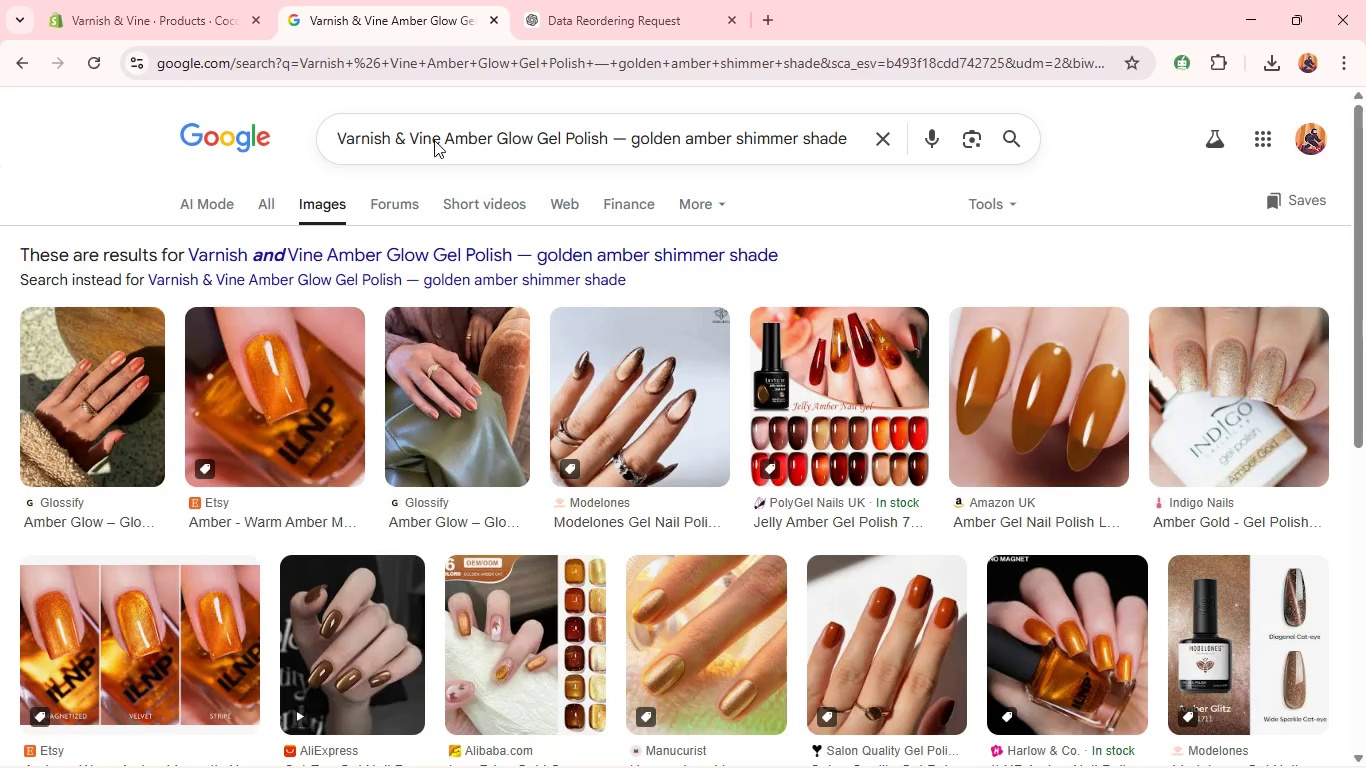 
right_click([294, 324])
 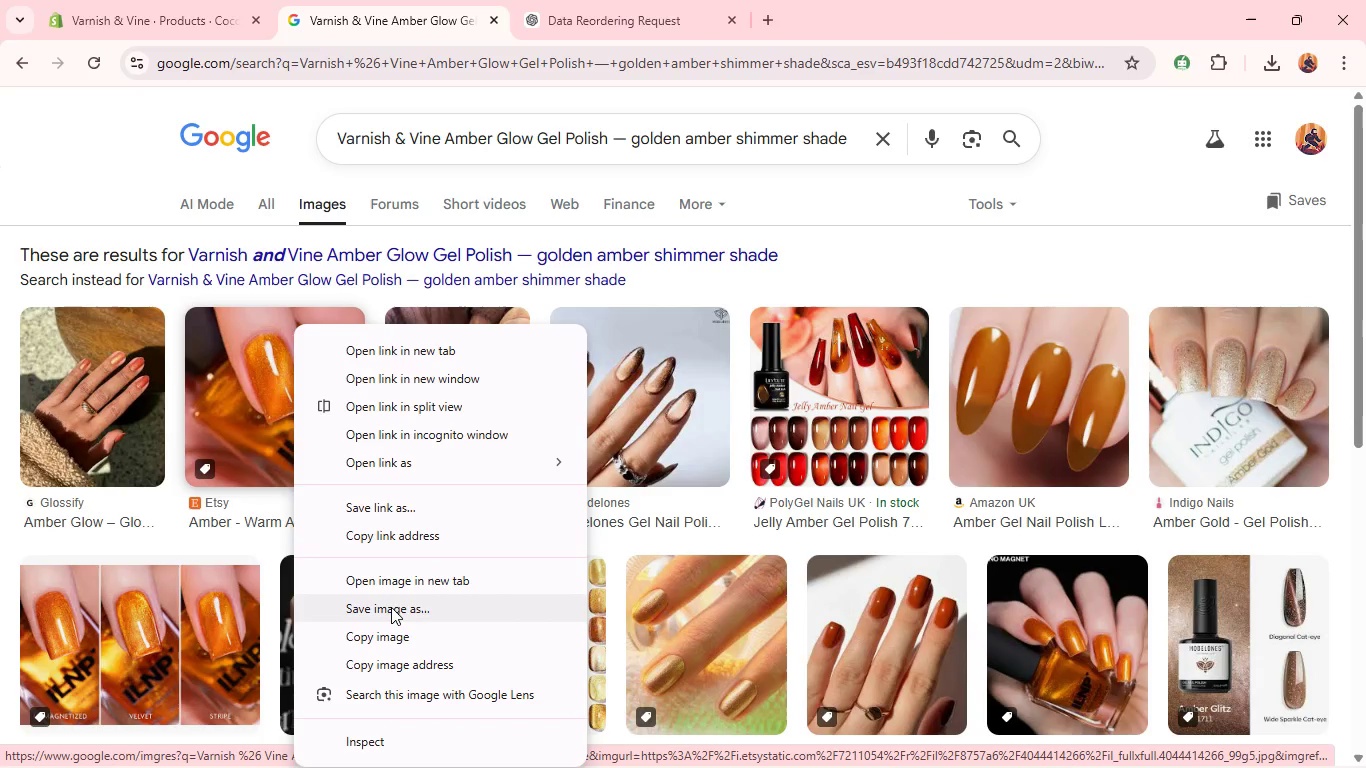 
left_click([392, 608])
 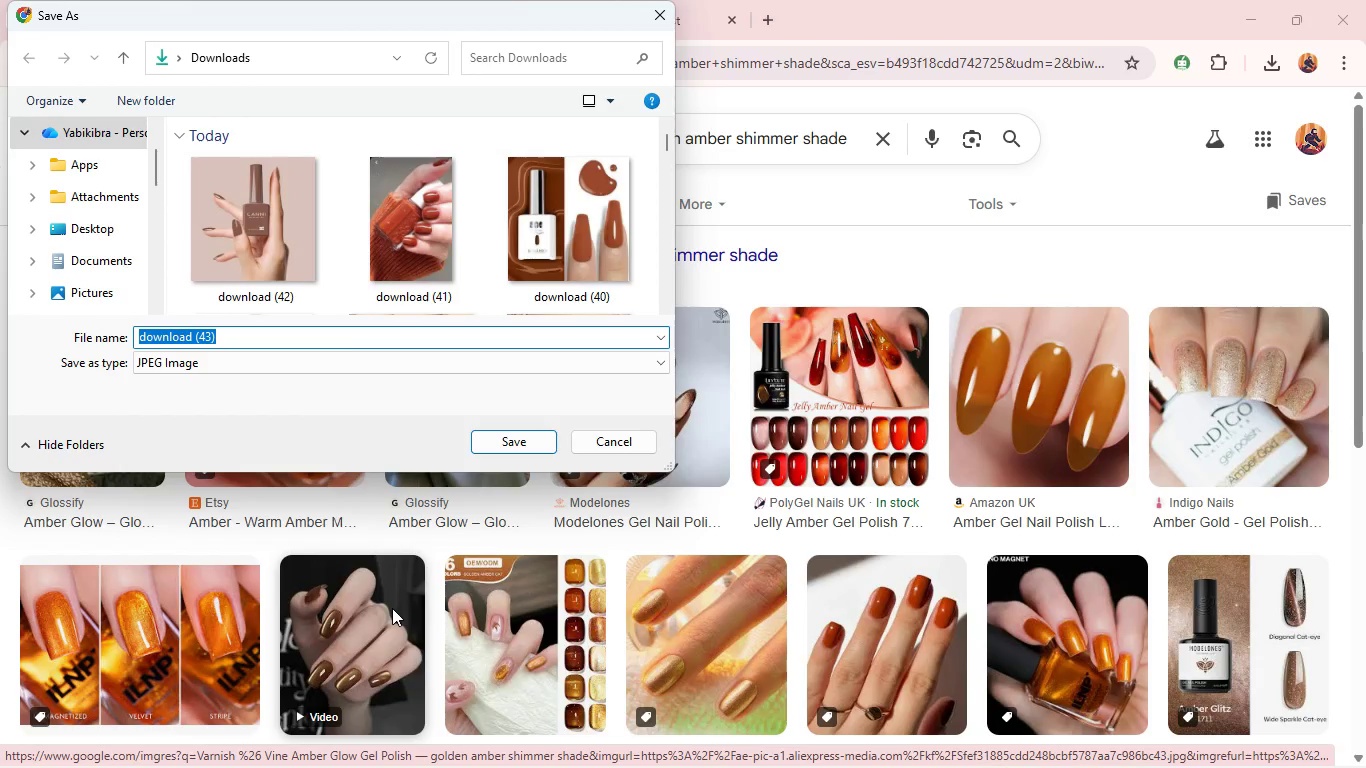 
key(Enter)
 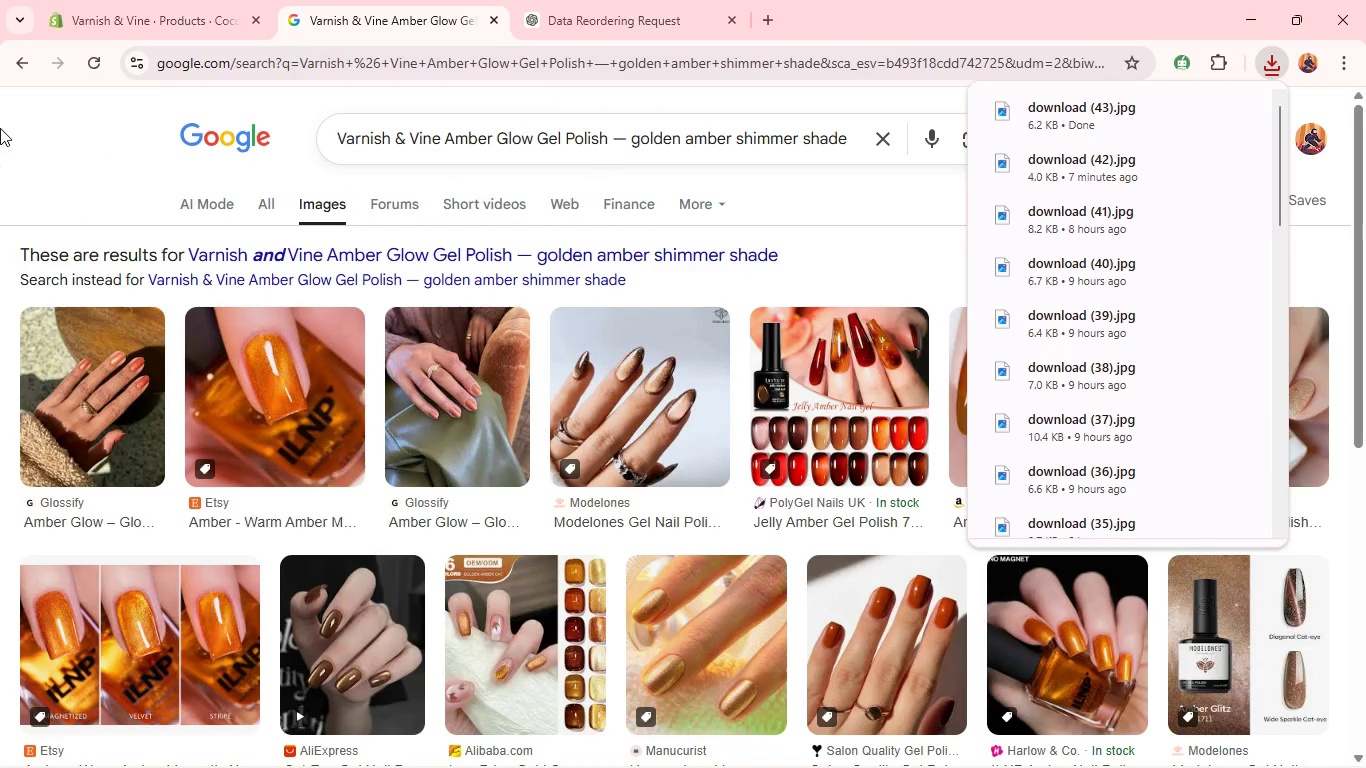 
left_click([167, 0])
 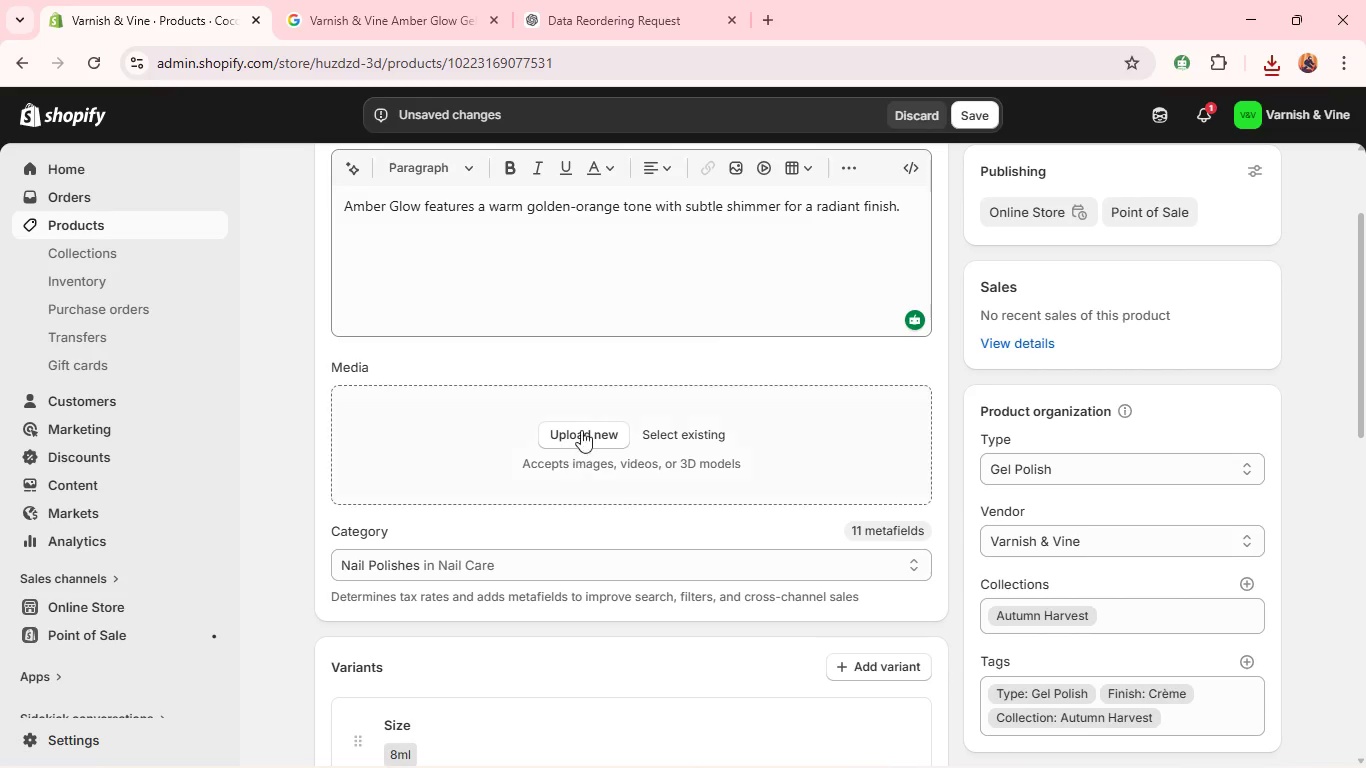 
left_click([582, 424])
 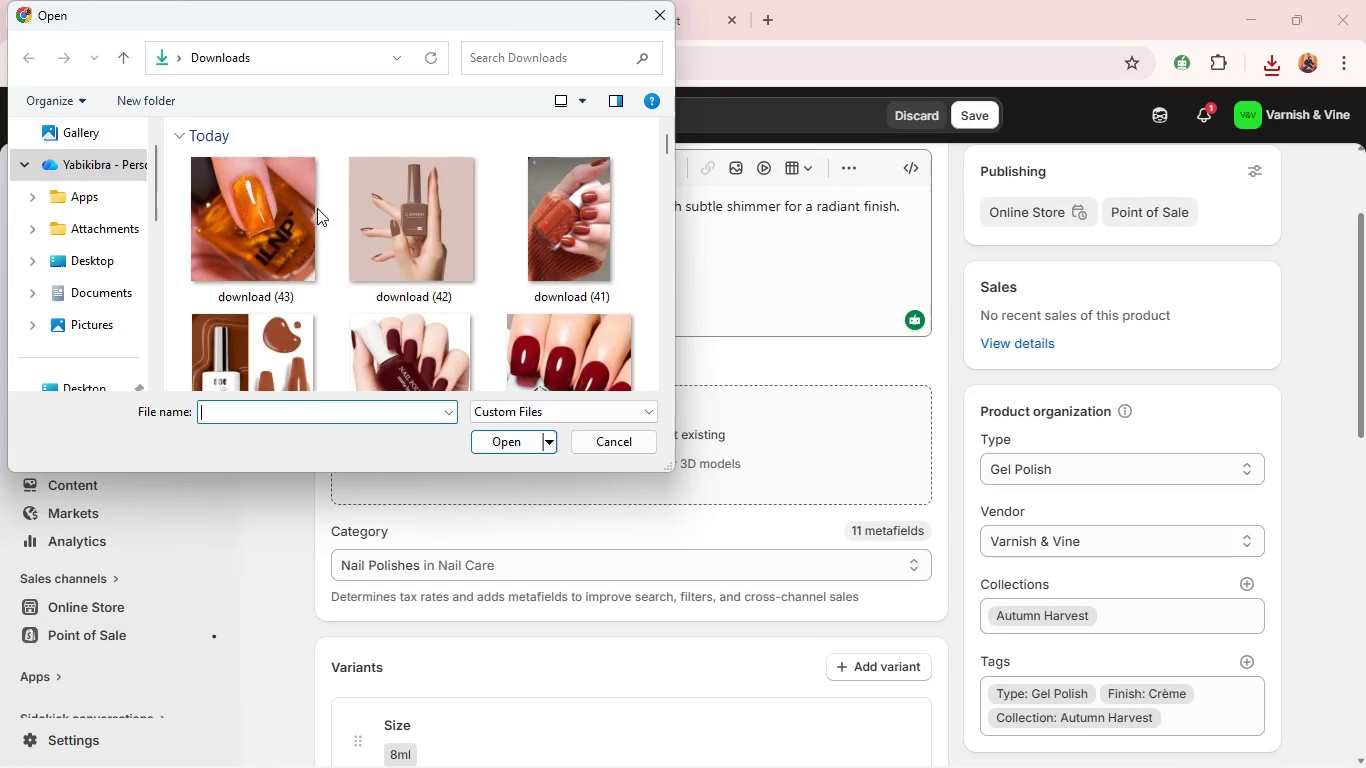 
left_click([241, 192])
 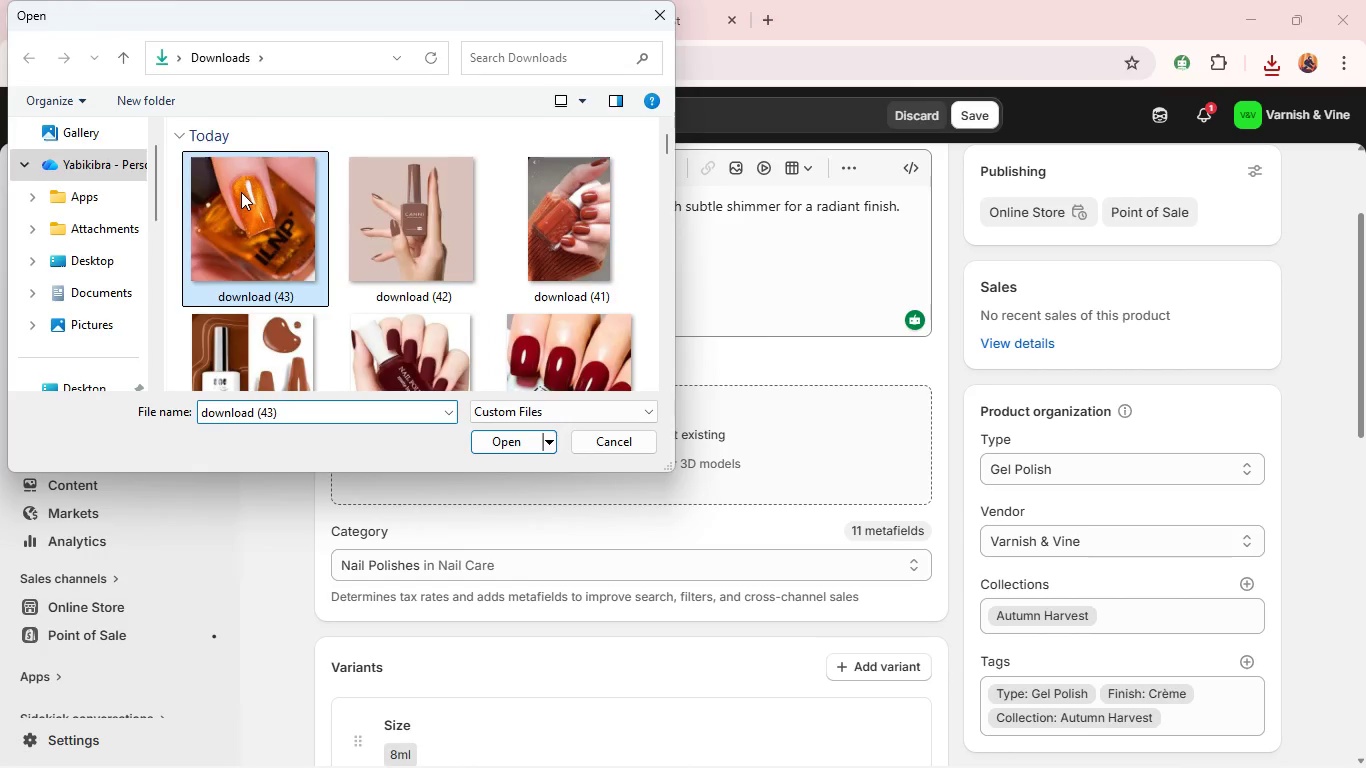 
key(Enter)
 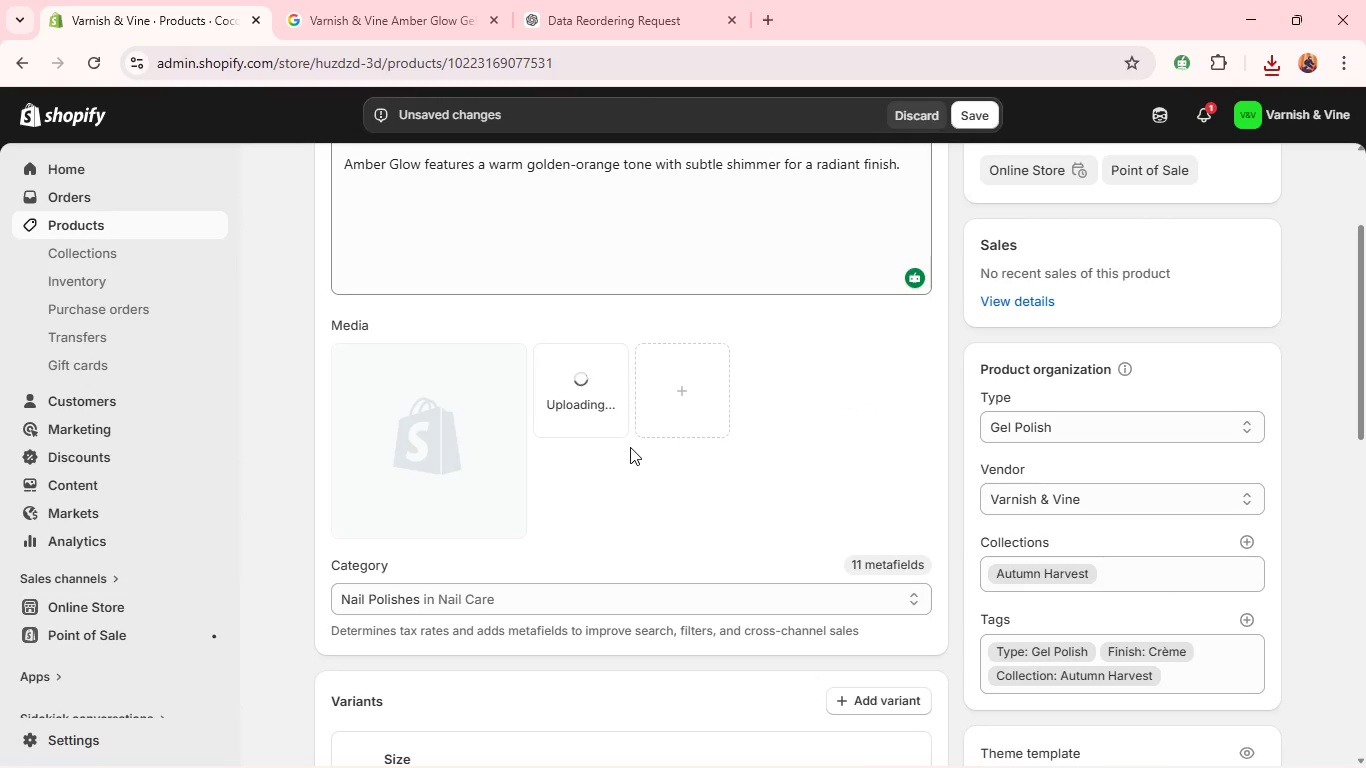 
left_click([445, 426])
 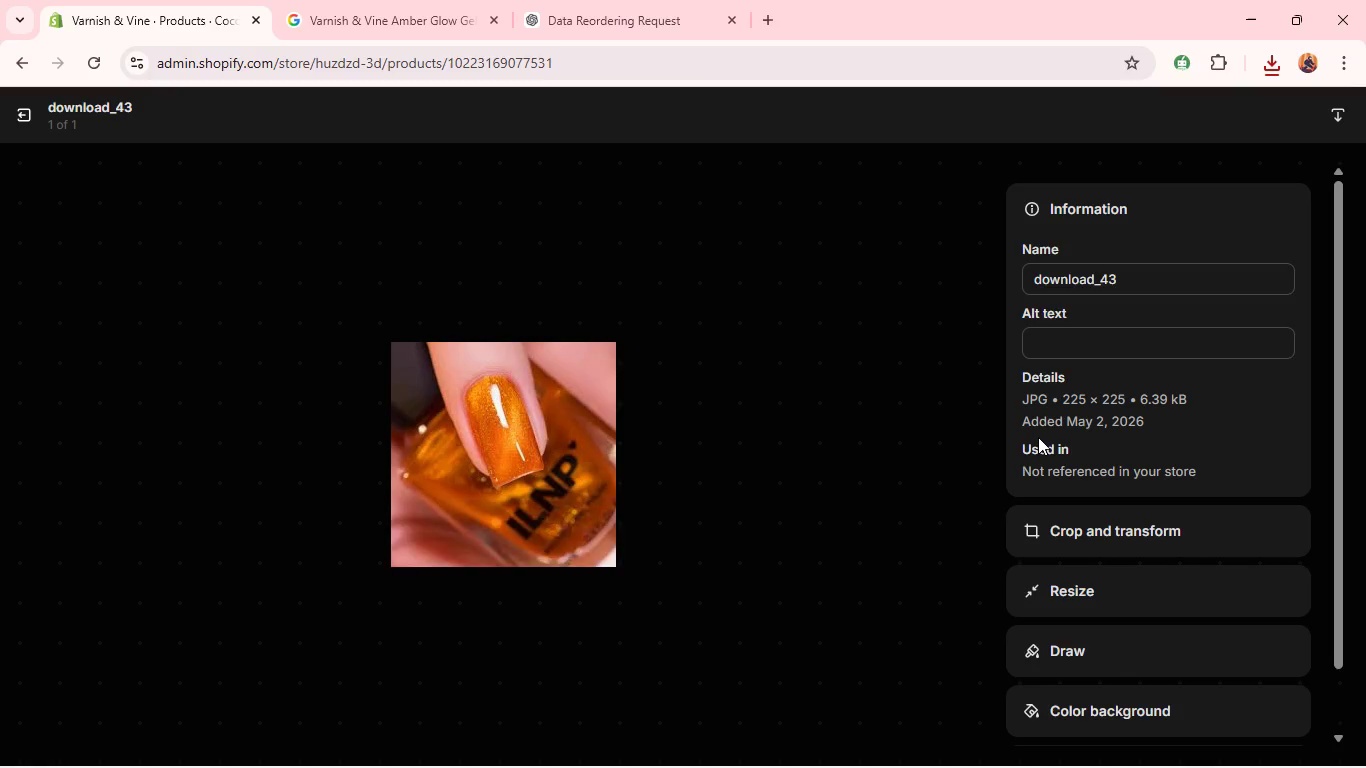 
wait(5.25)
 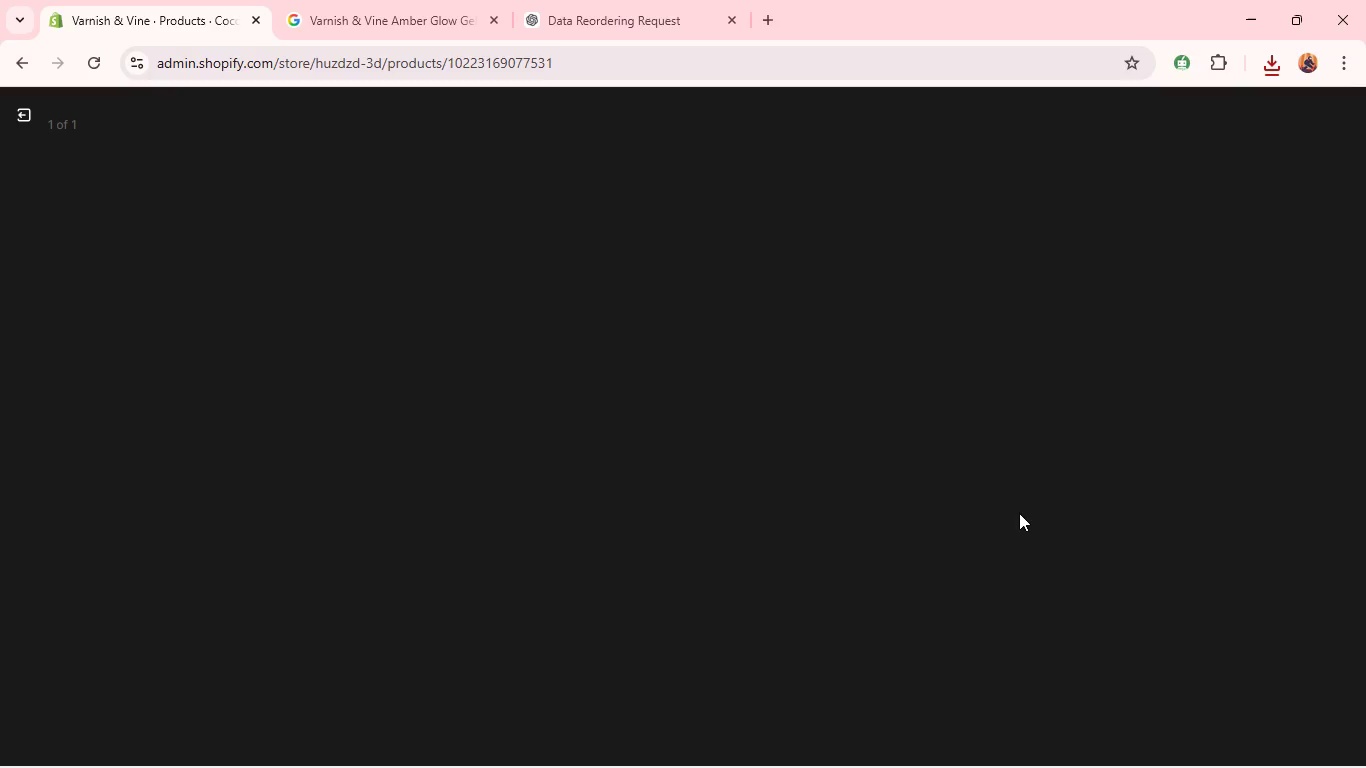 
left_click([1062, 352])
 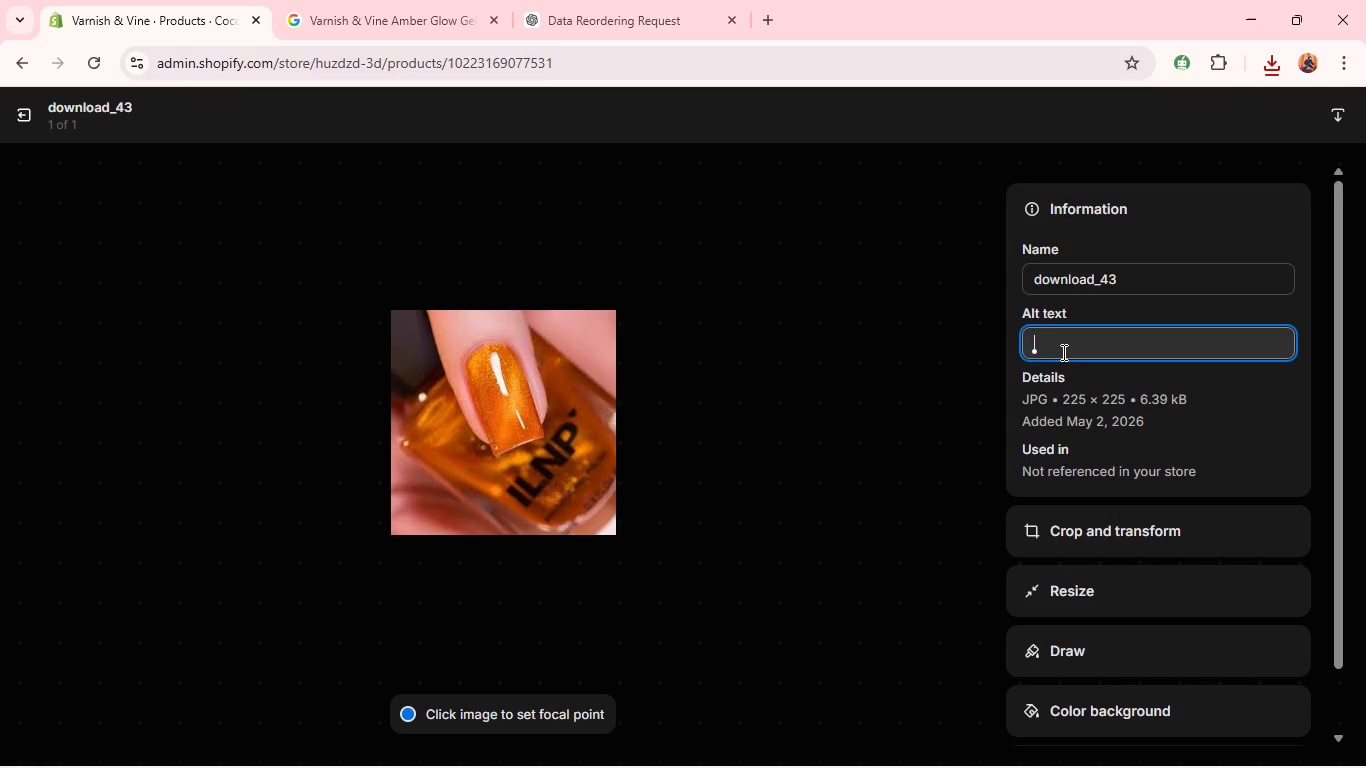 
type(Varnish & Vine Amber Glow Gel Polish - golden amber shimmer shade)
 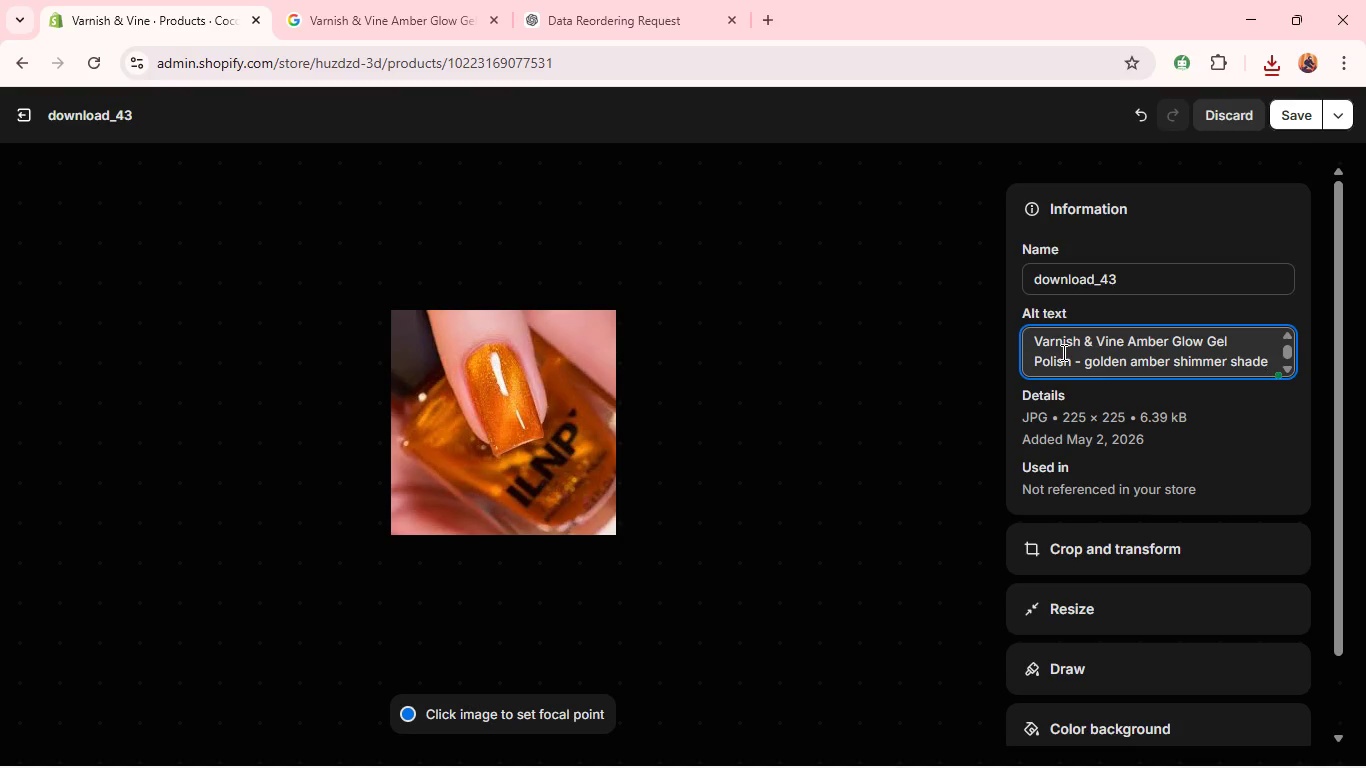 
left_click([1067, 542])
 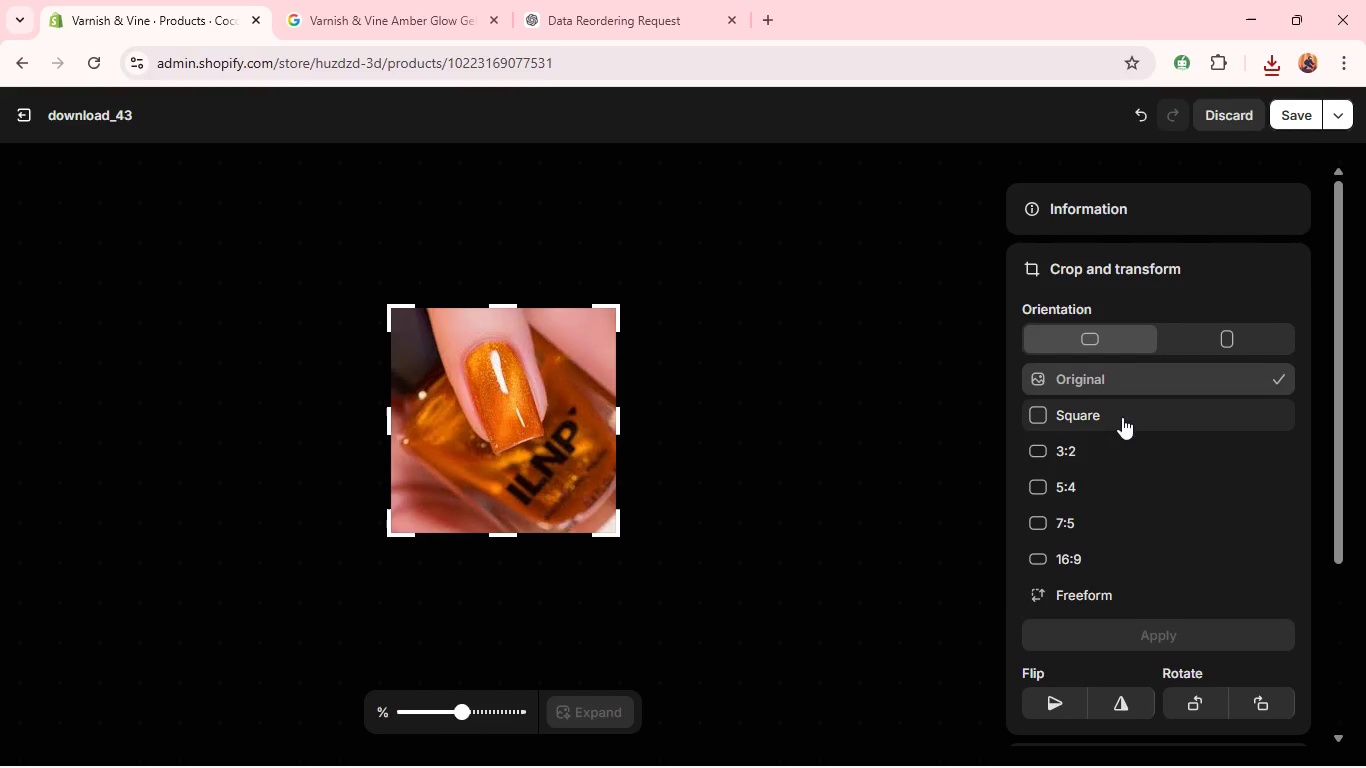 
left_click([1126, 412])
 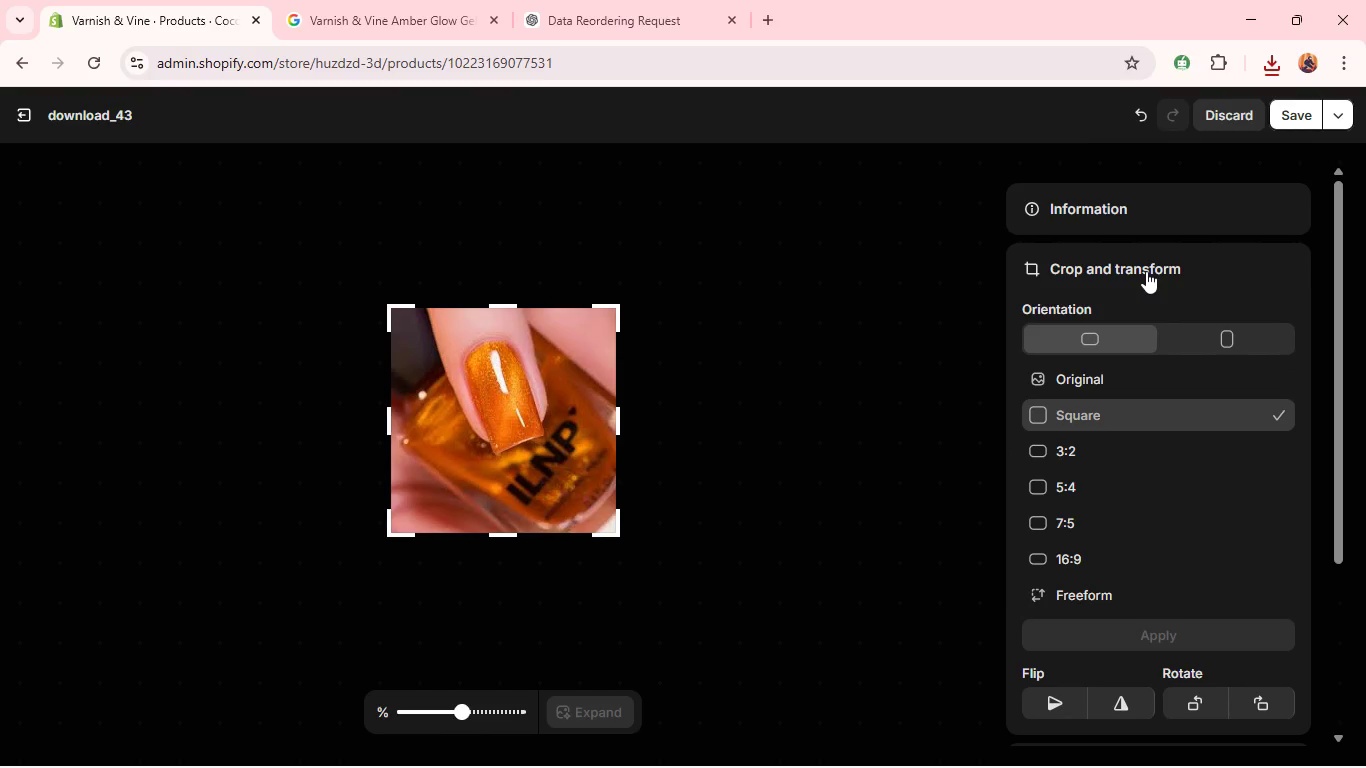 
left_click([1142, 207])
 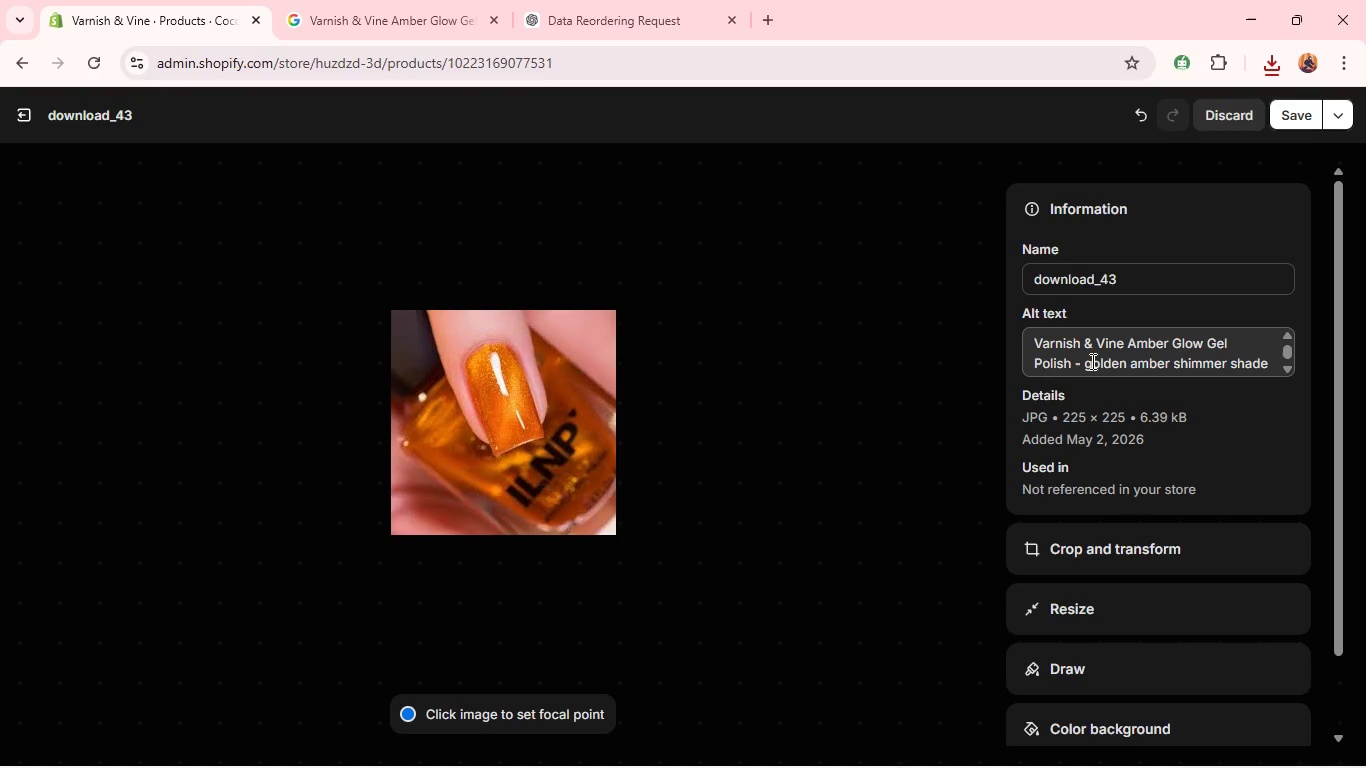 
left_click([1091, 363])
 